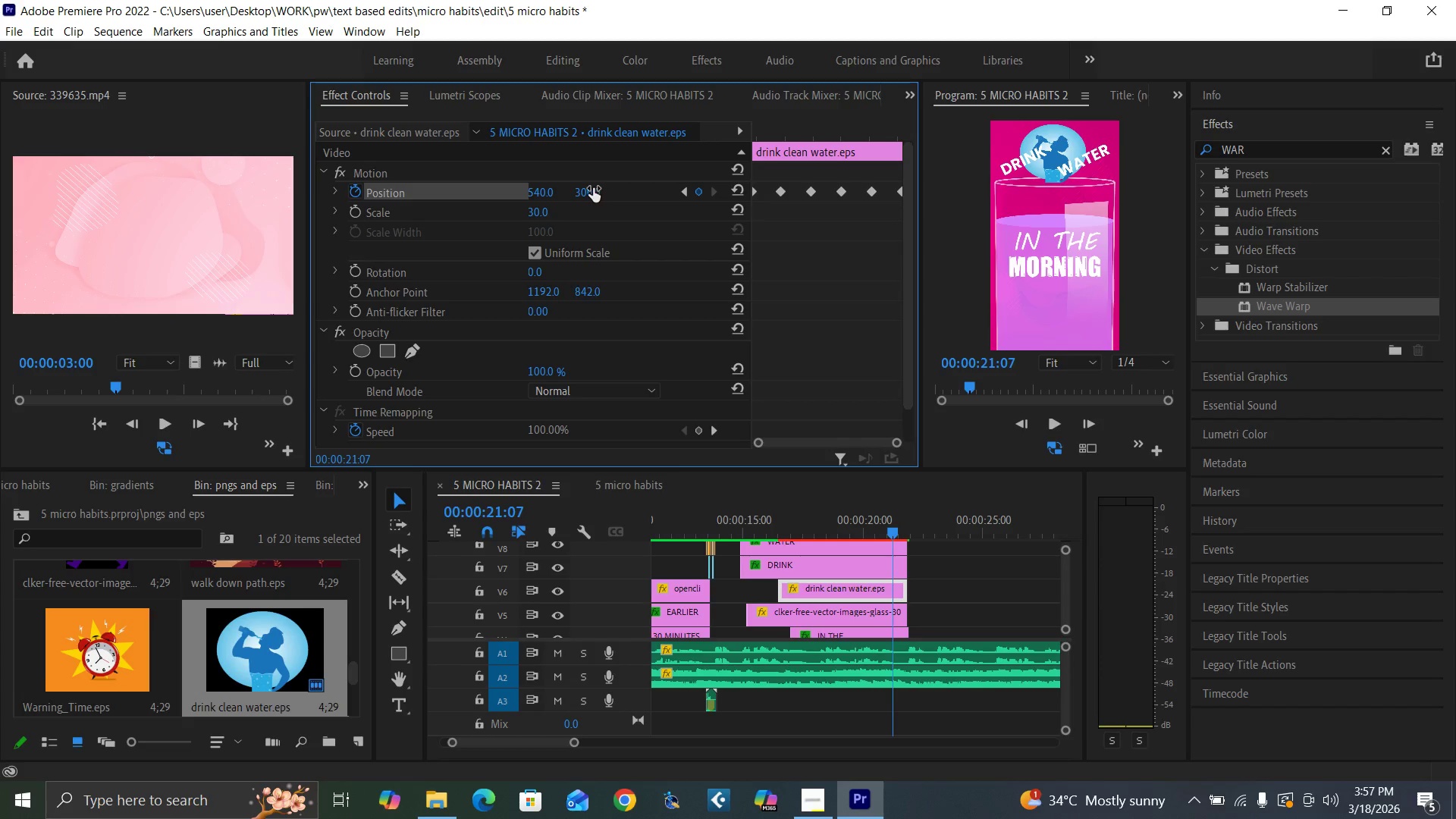 
key(ArrowRight)
 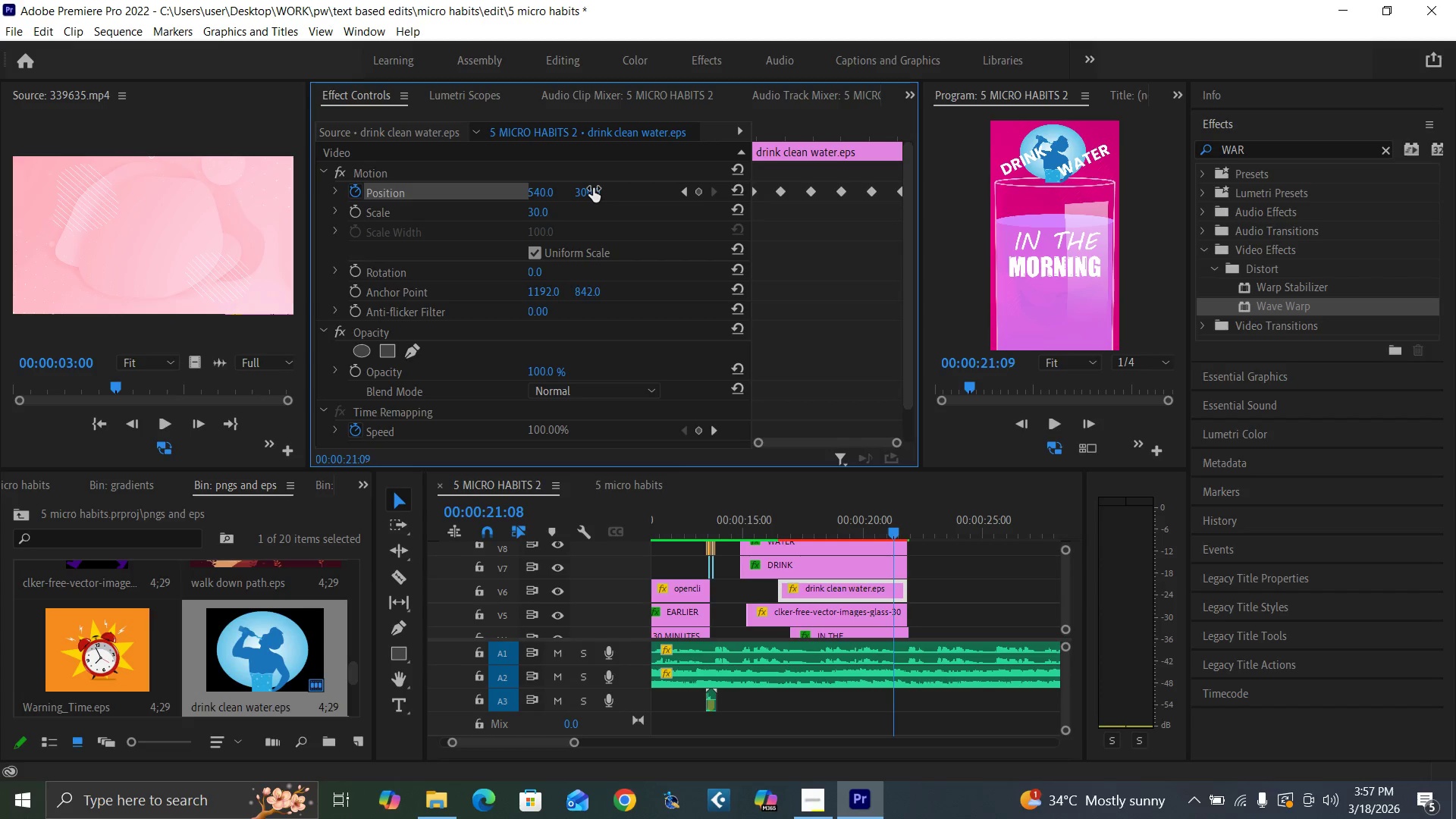 
key(ArrowRight)
 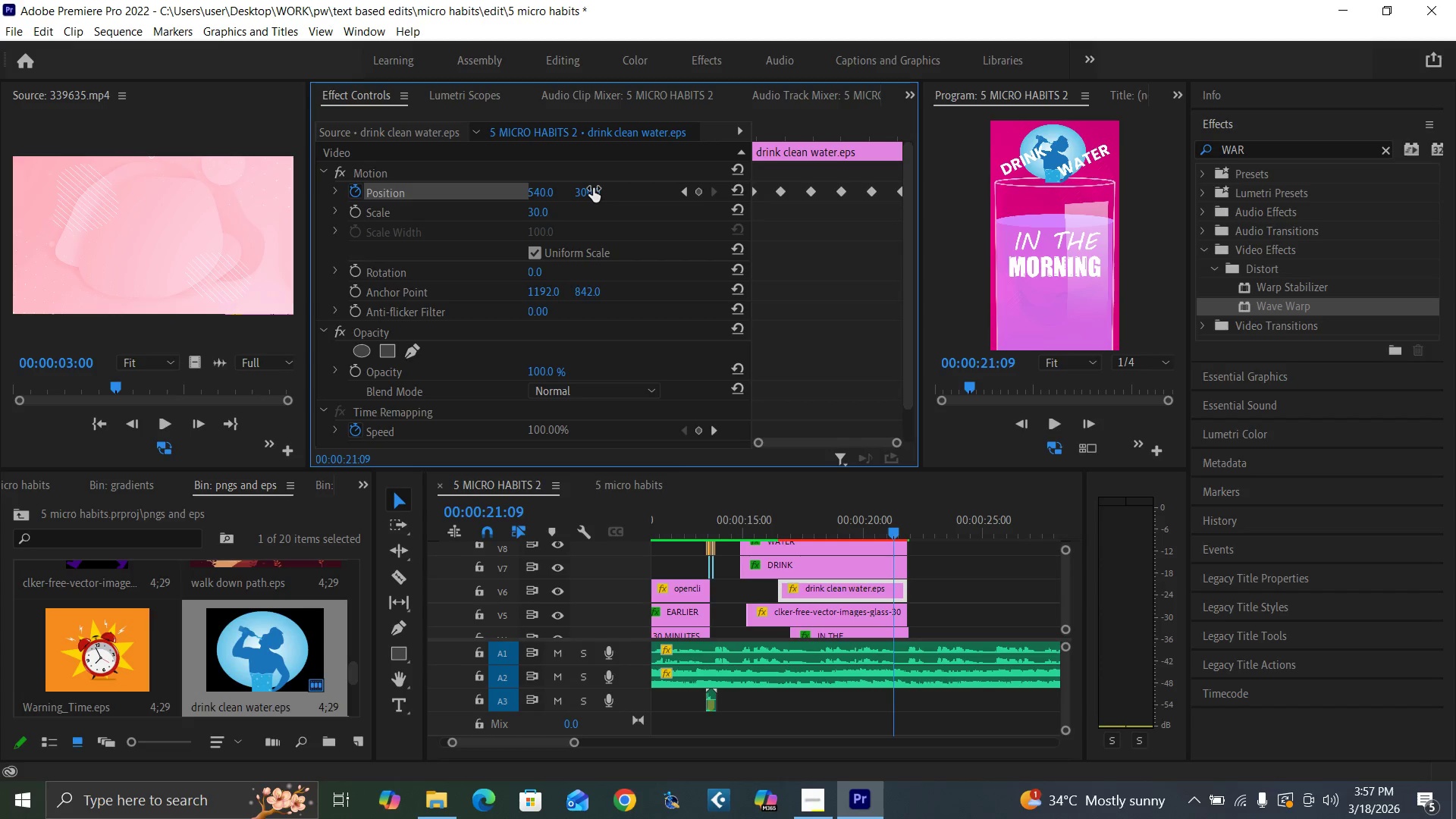 
key(ArrowRight)
 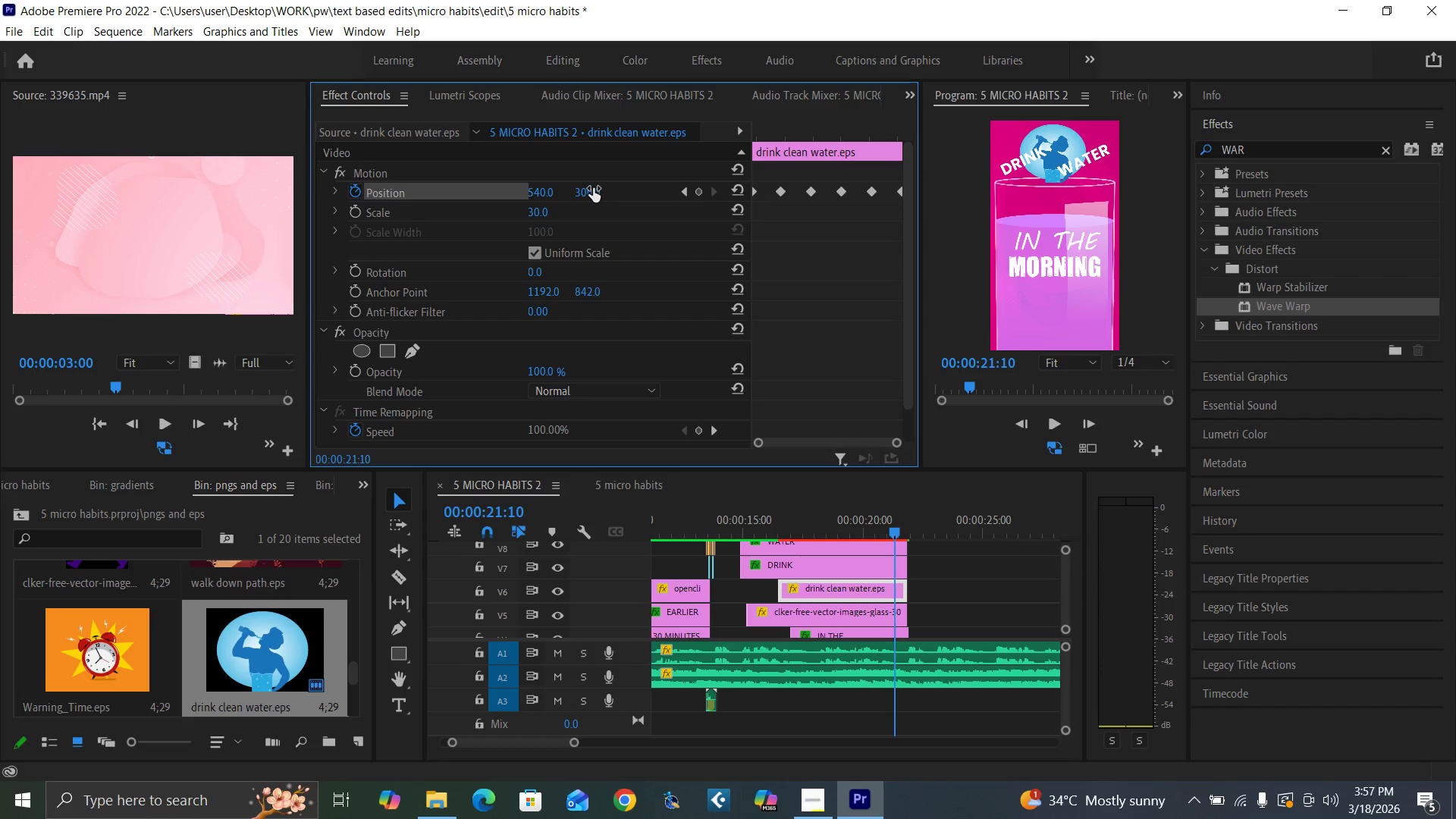 
key(ArrowRight)
 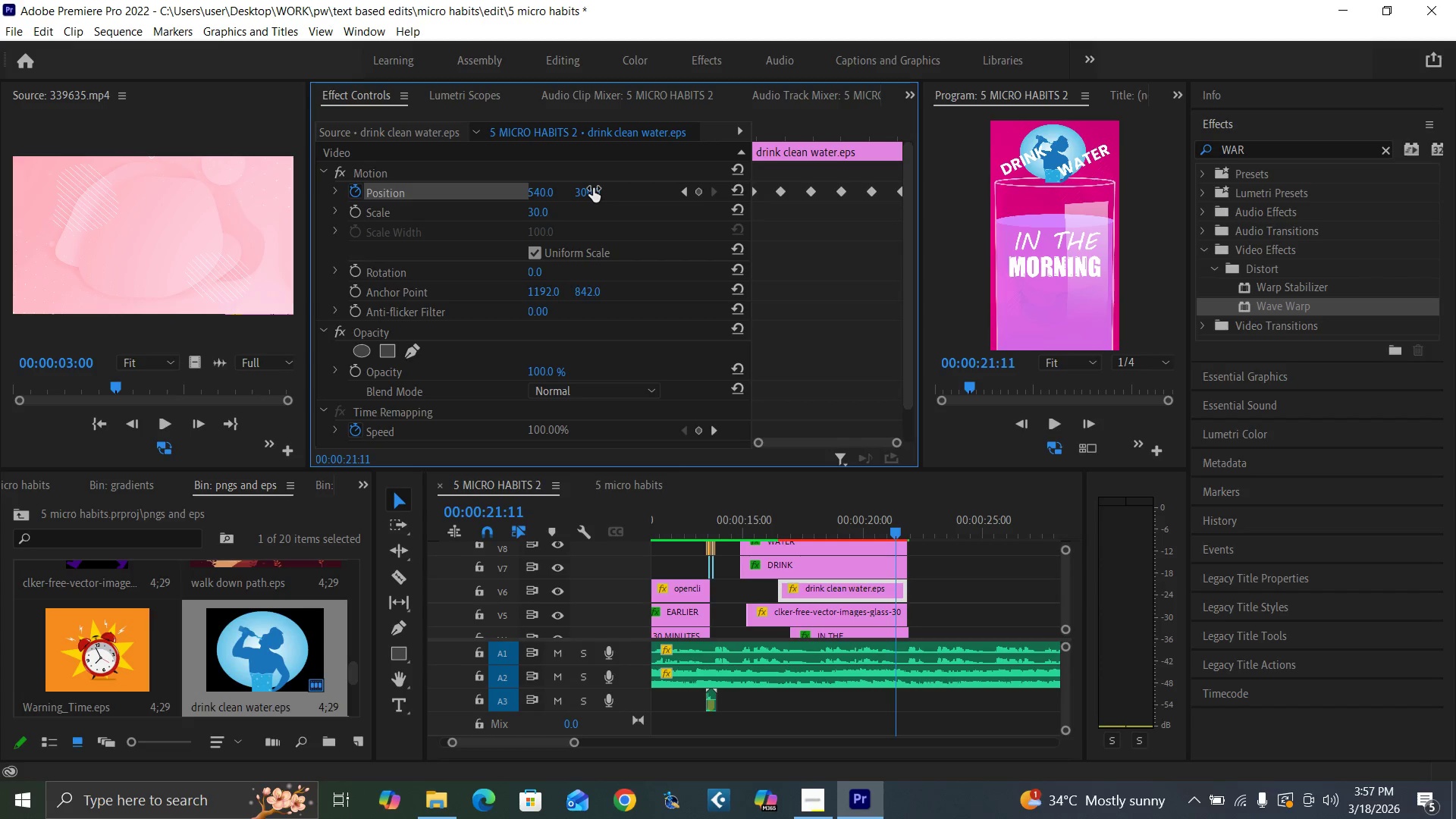 
key(ArrowRight)
 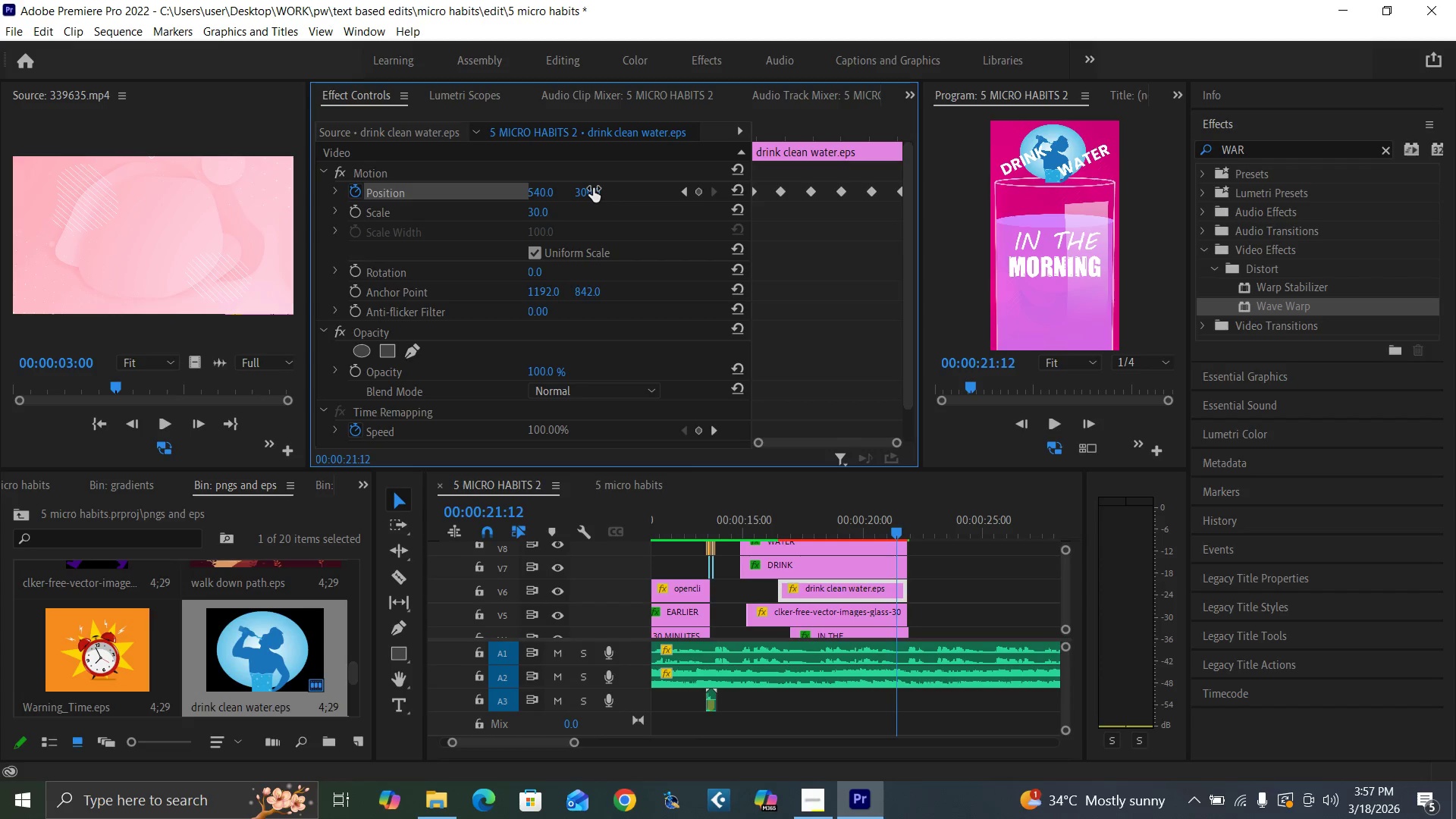 
key(ArrowRight)
 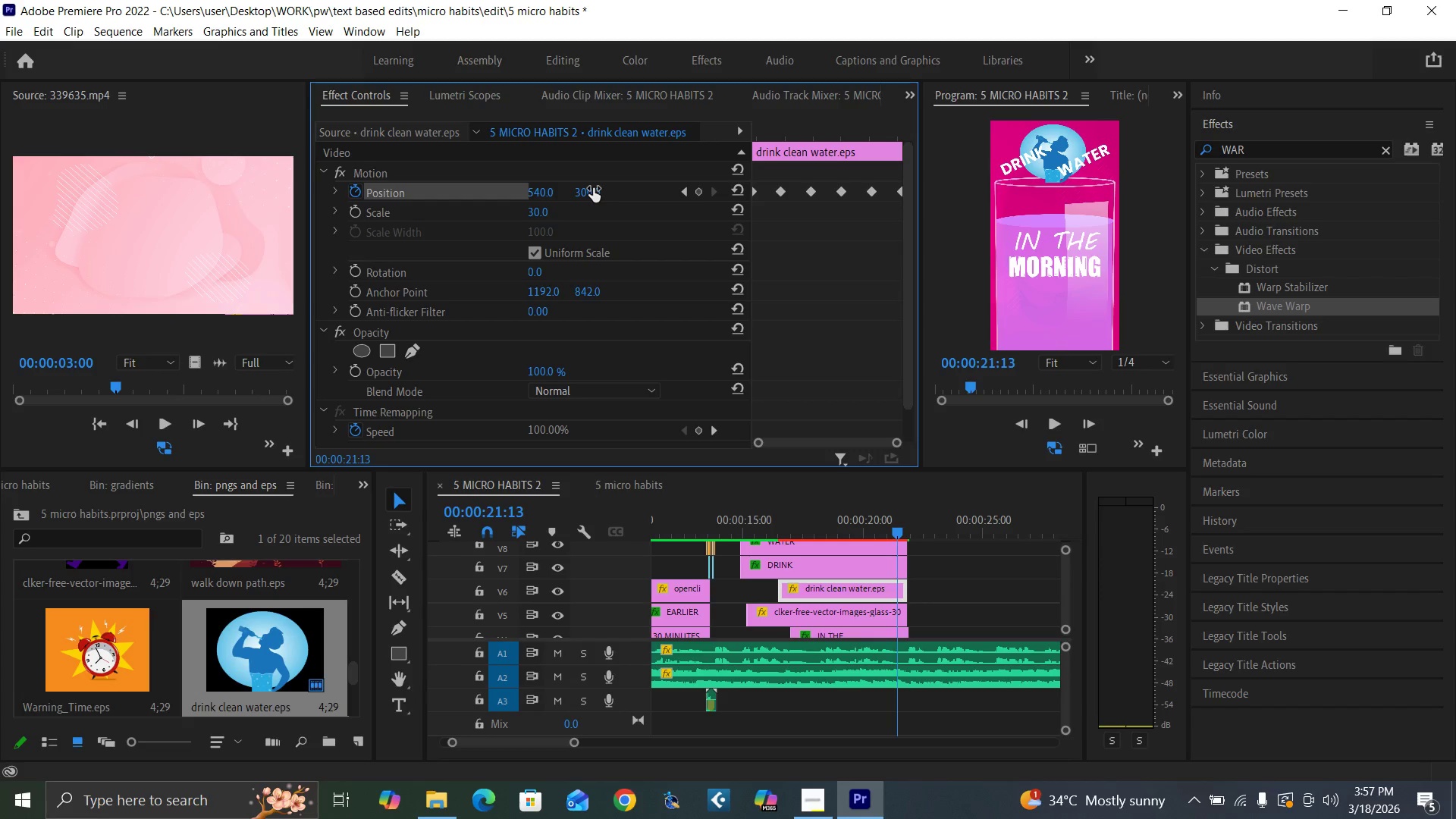 
key(ArrowRight)
 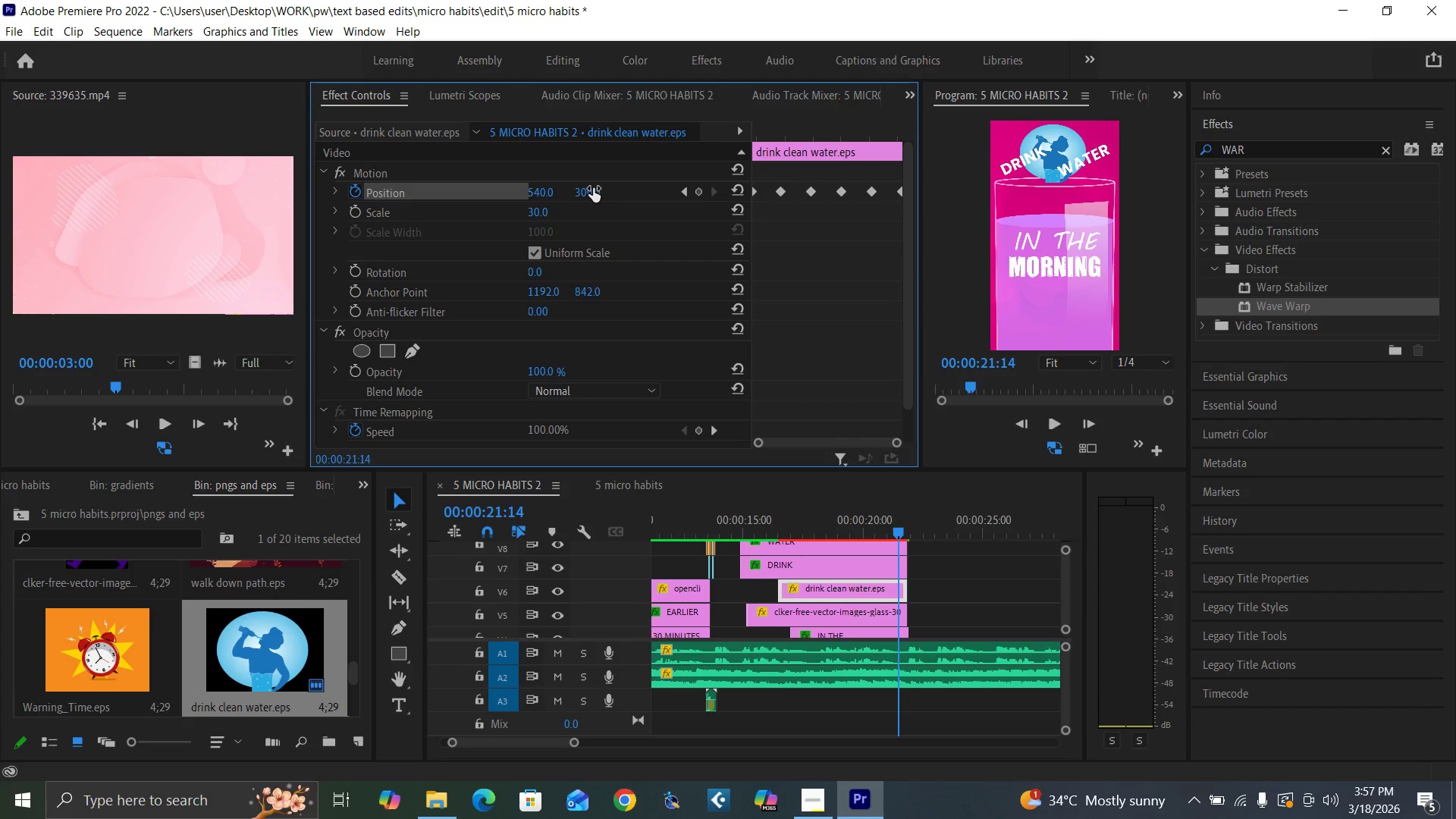 
key(ArrowRight)
 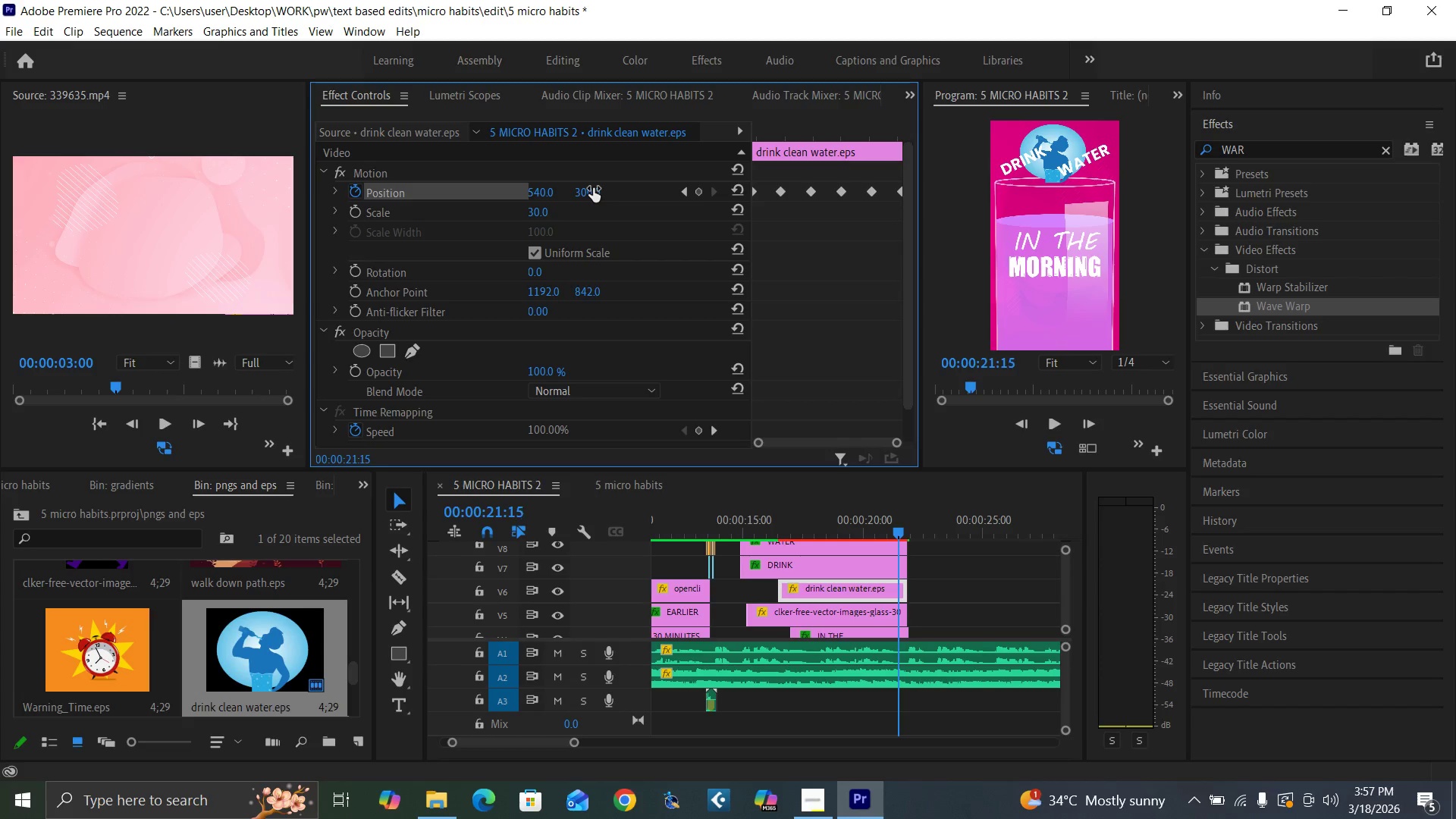 
key(ArrowRight)
 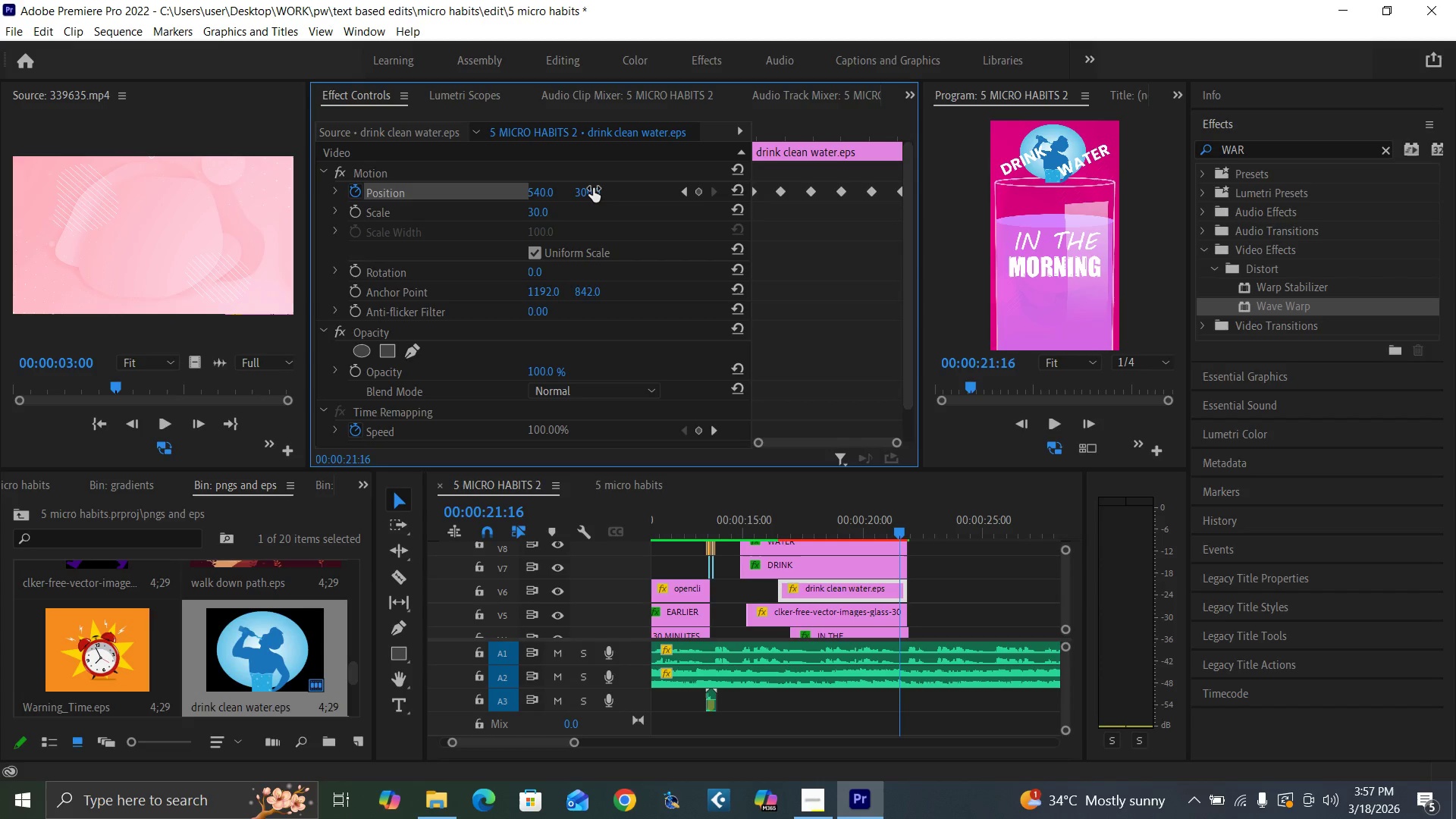 
key(ArrowRight)
 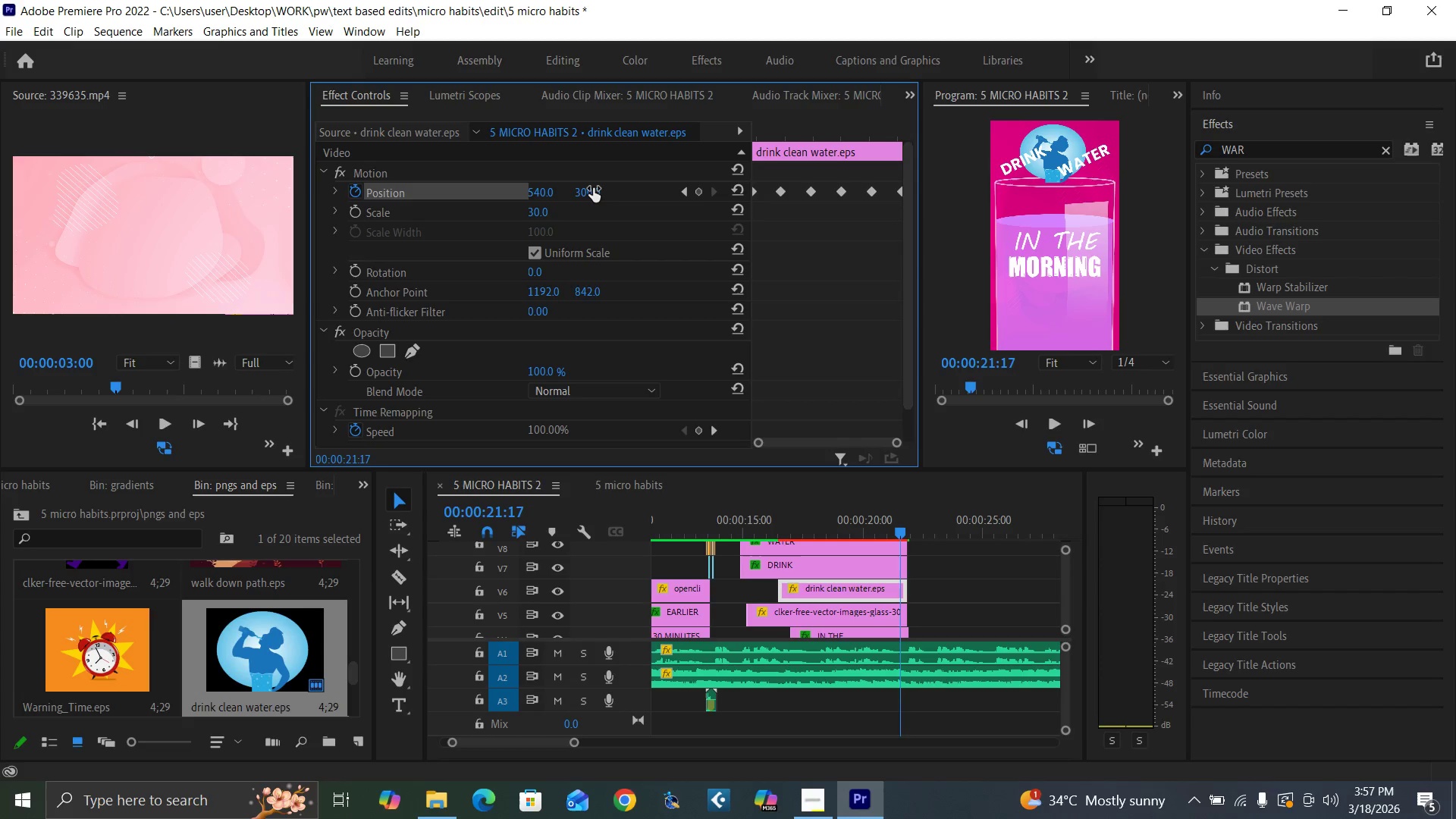 
key(ArrowRight)
 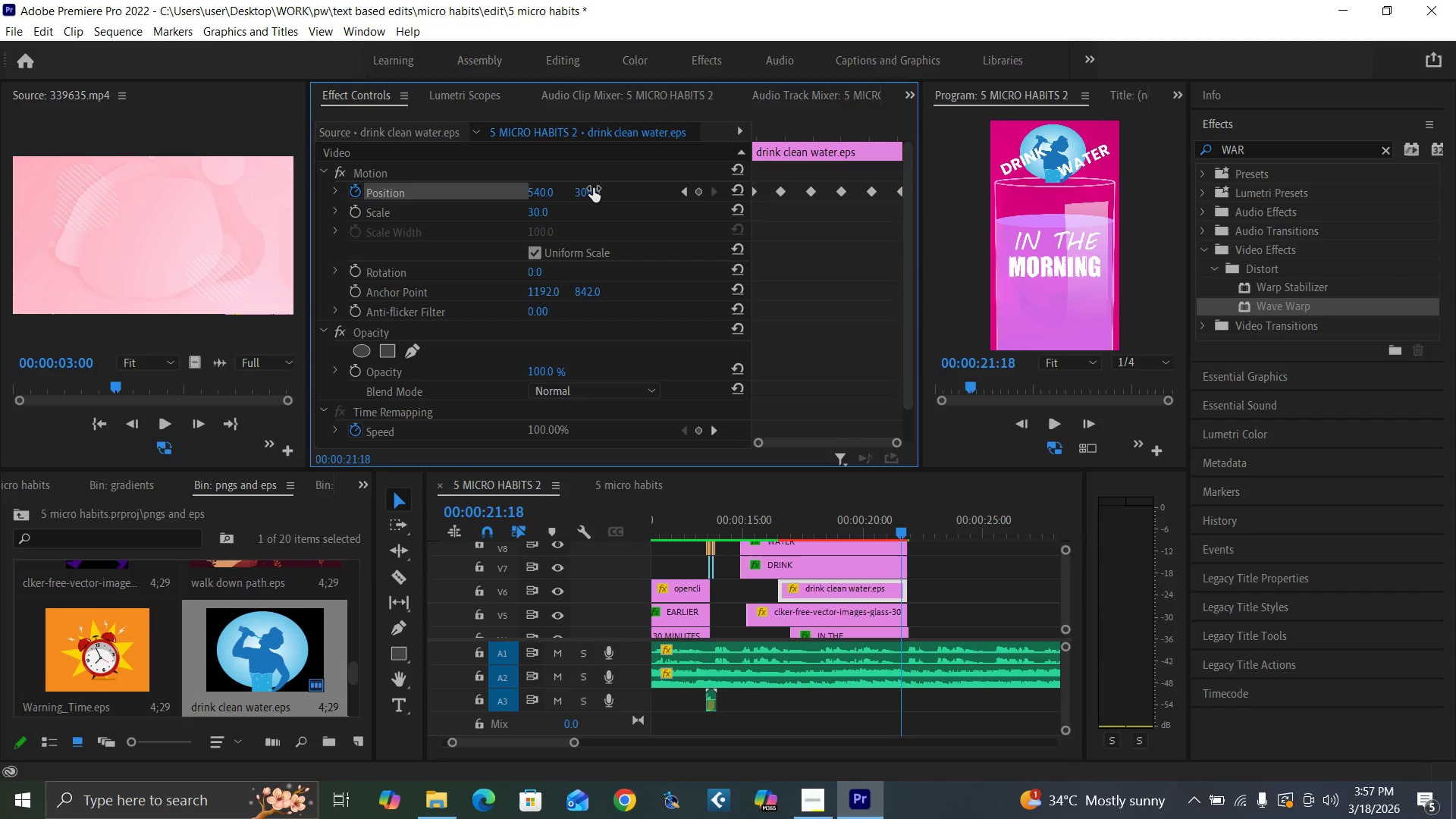 
key(ArrowRight)
 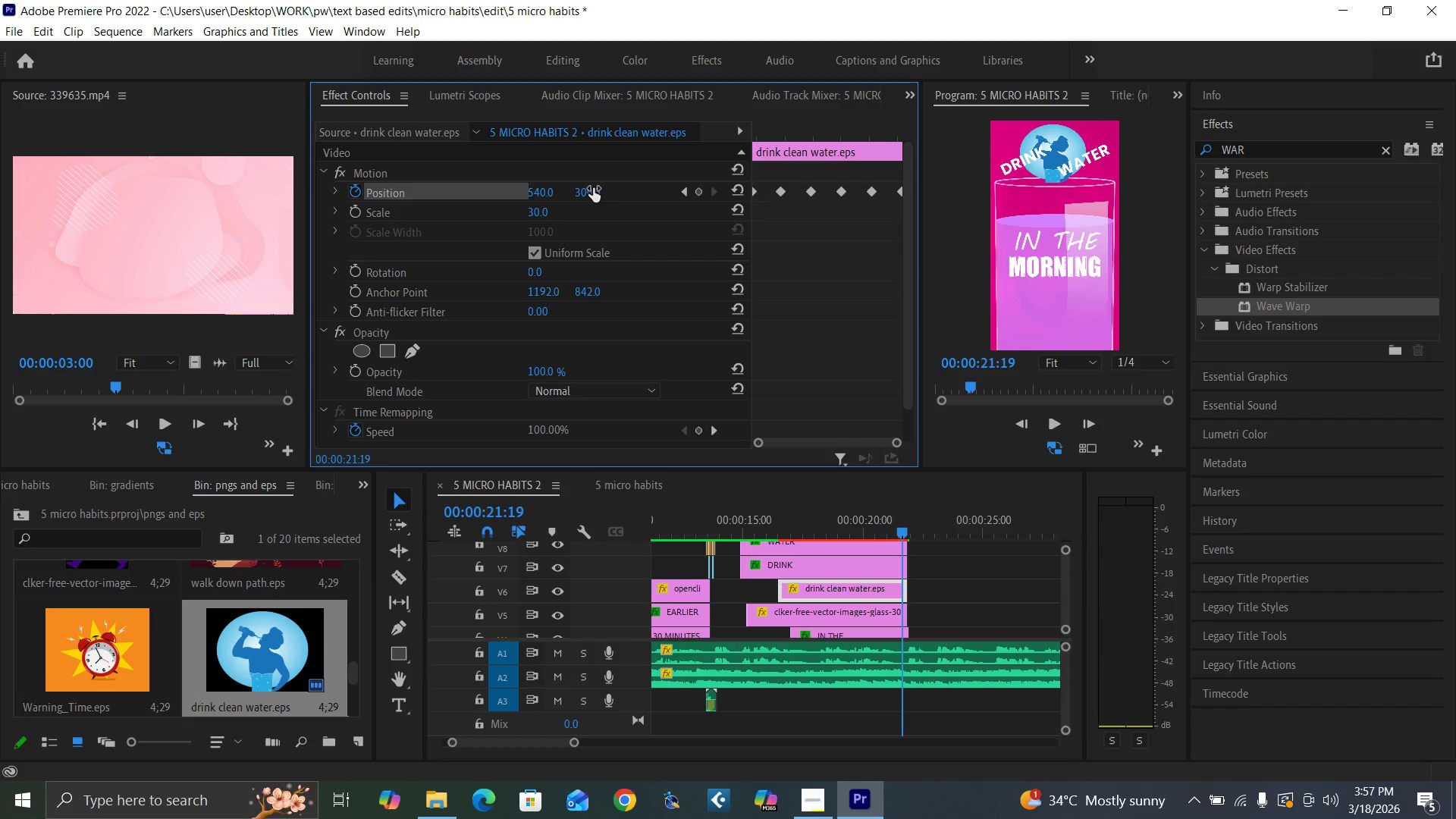 
key(ArrowRight)
 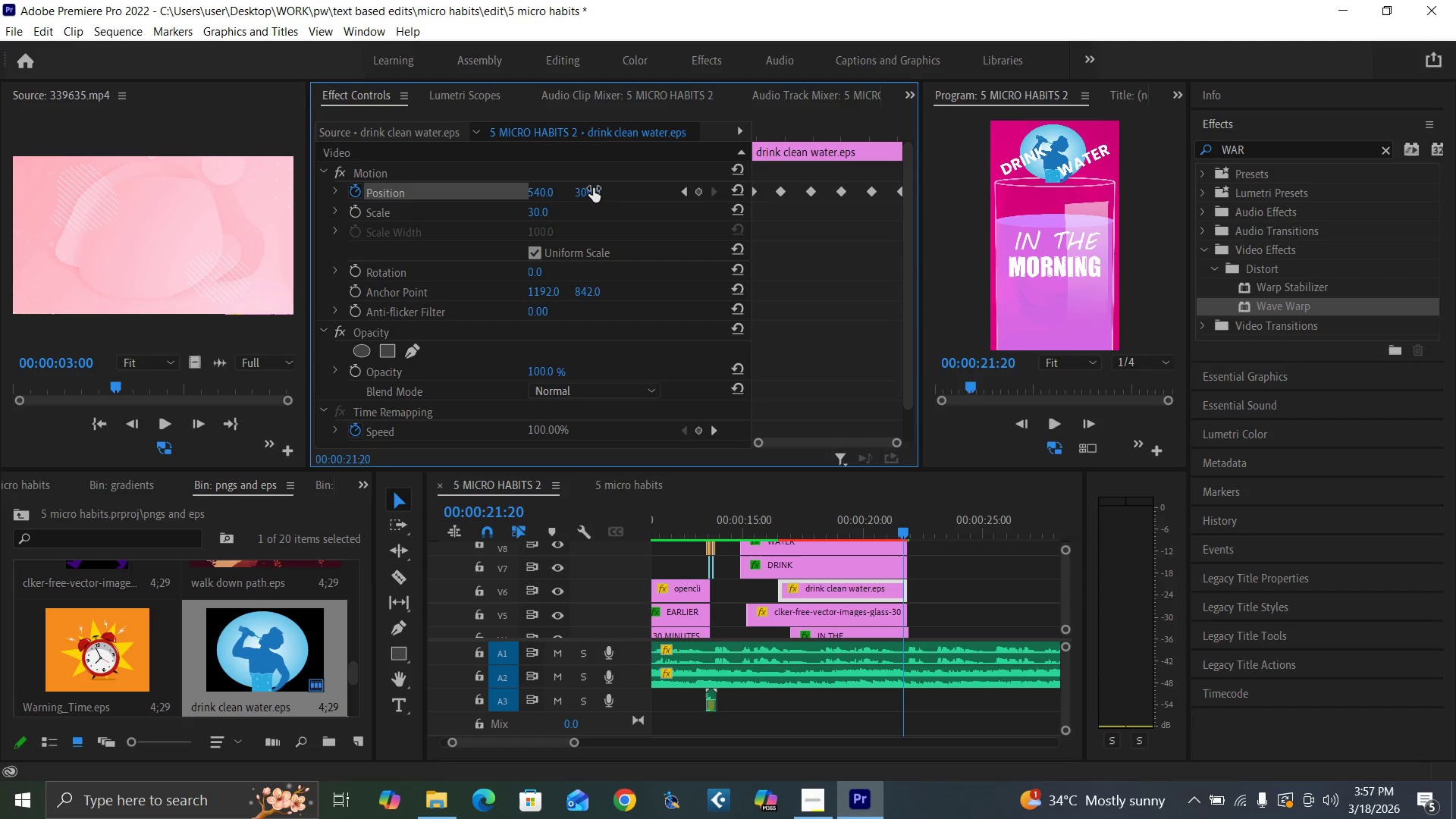 
key(ArrowRight)
 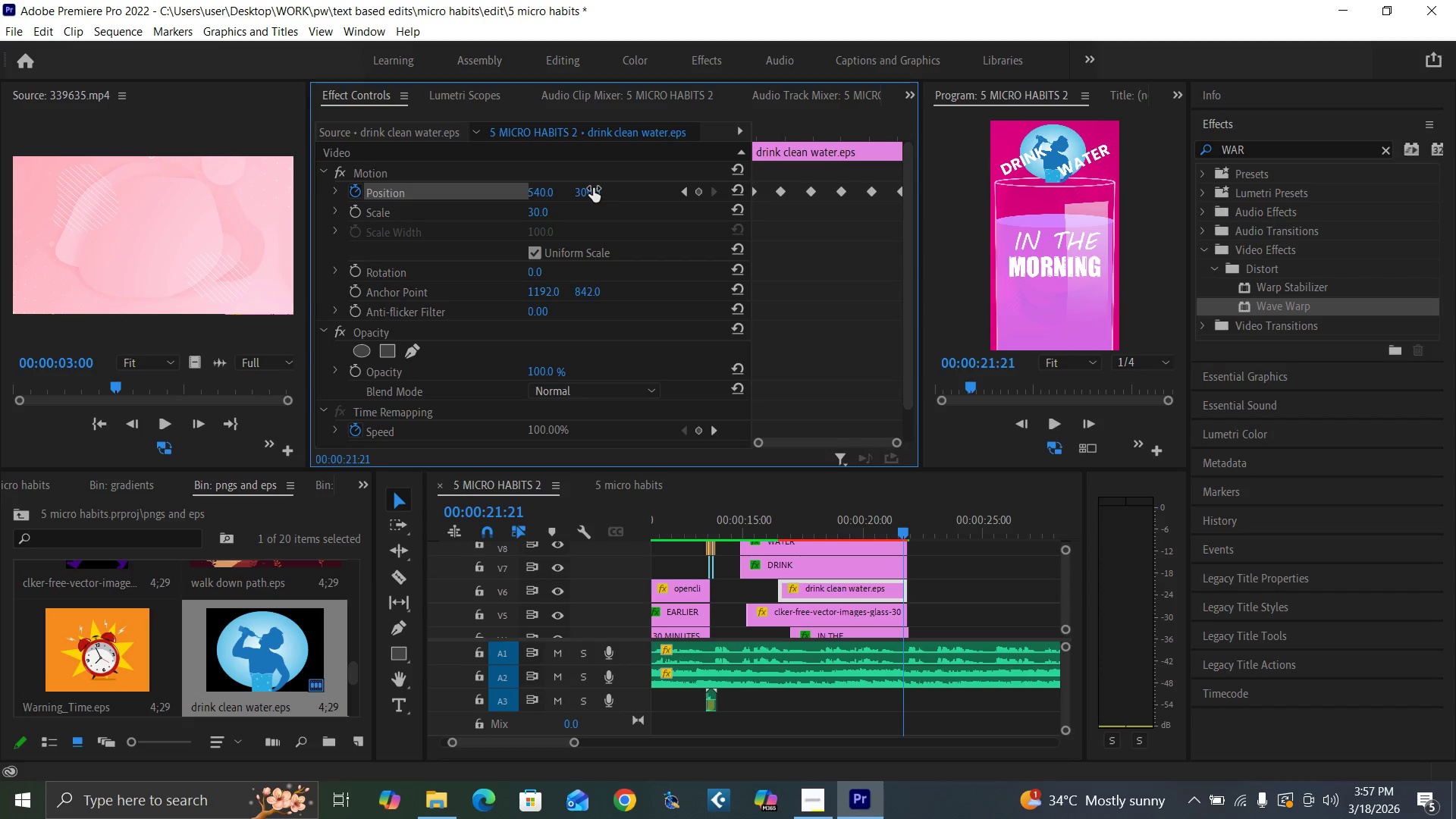 
key(ArrowRight)
 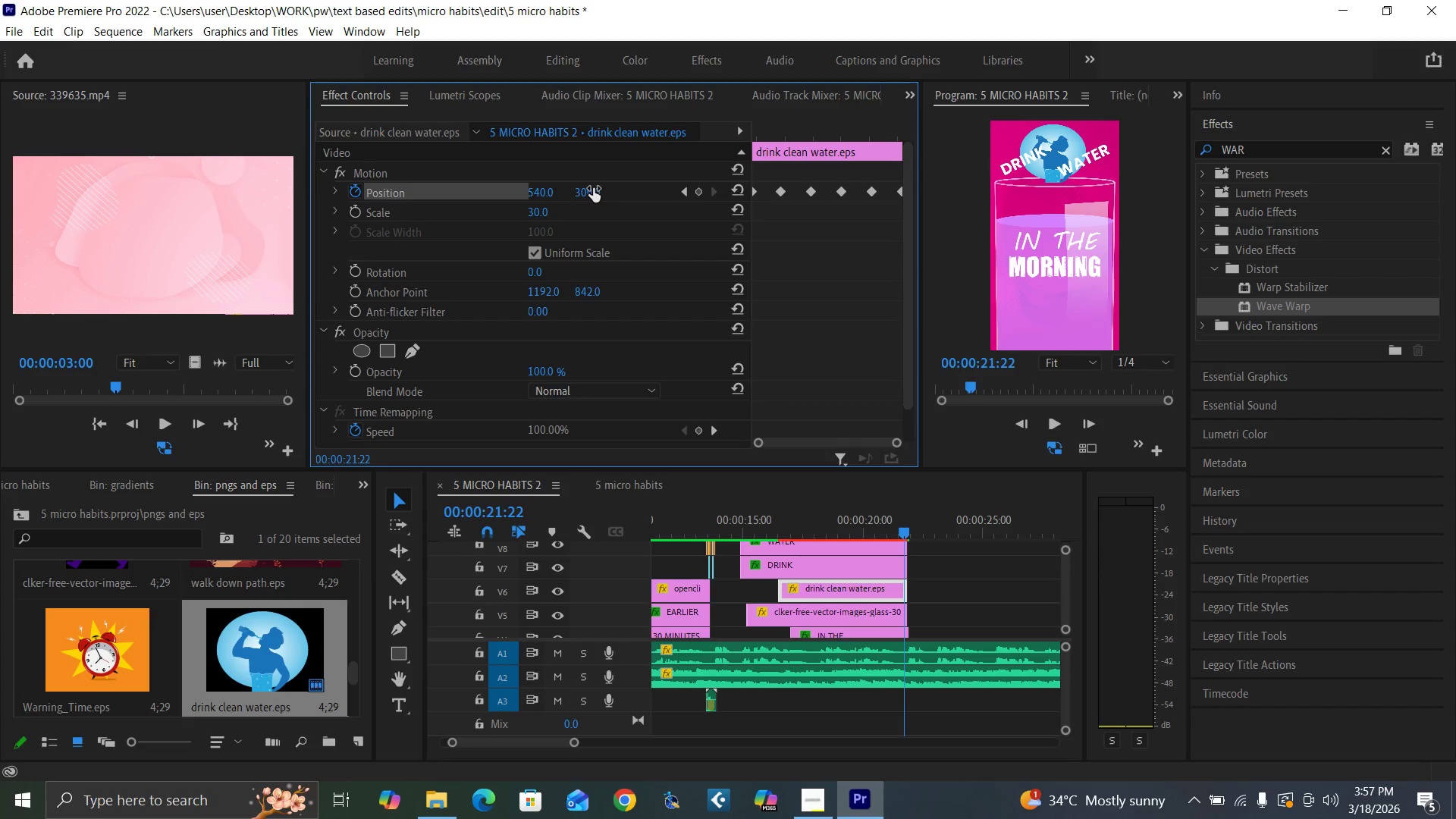 
key(ArrowRight)
 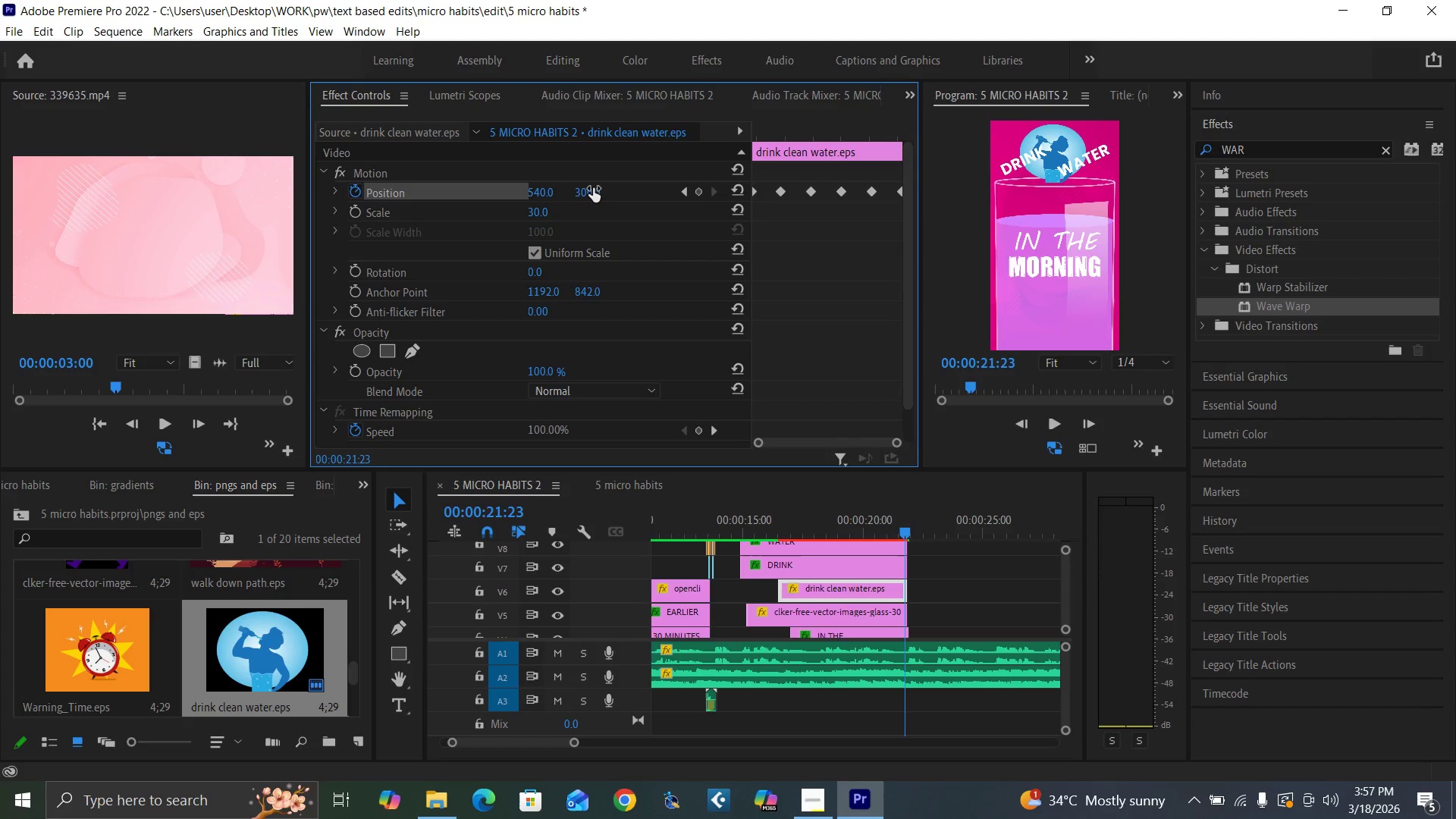 
key(Equal)
 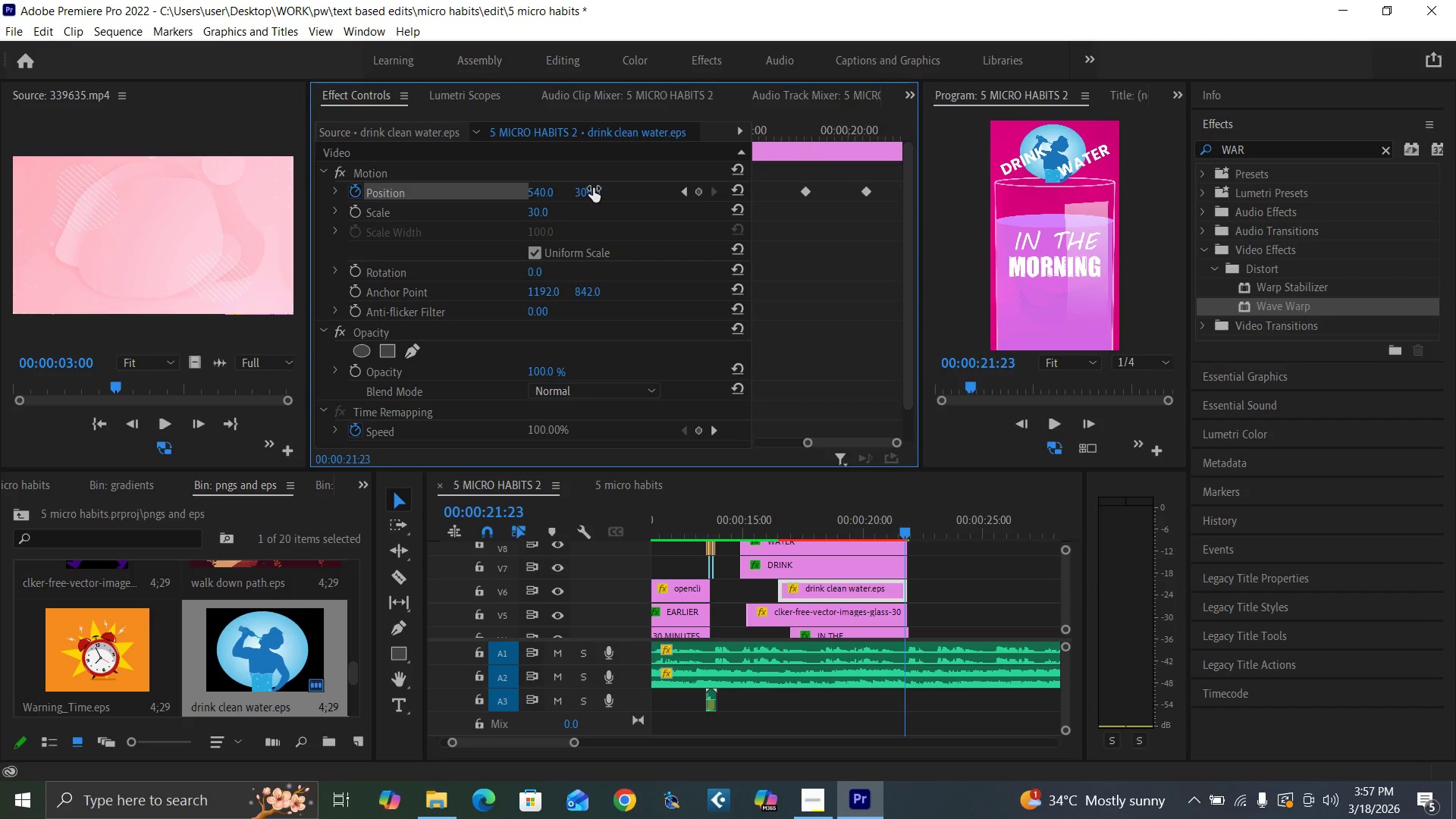 
key(Equal)
 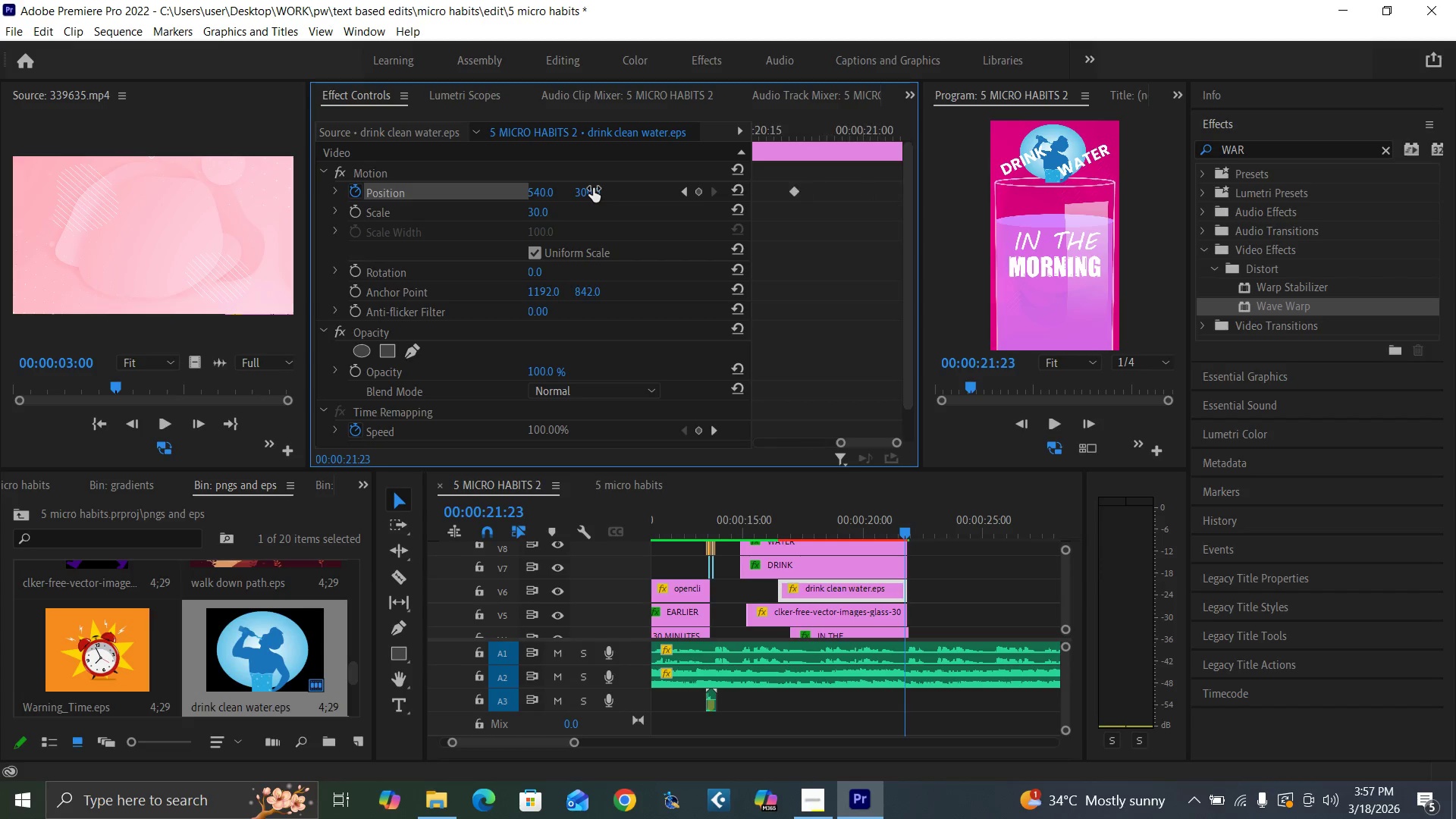 
key(Equal)
 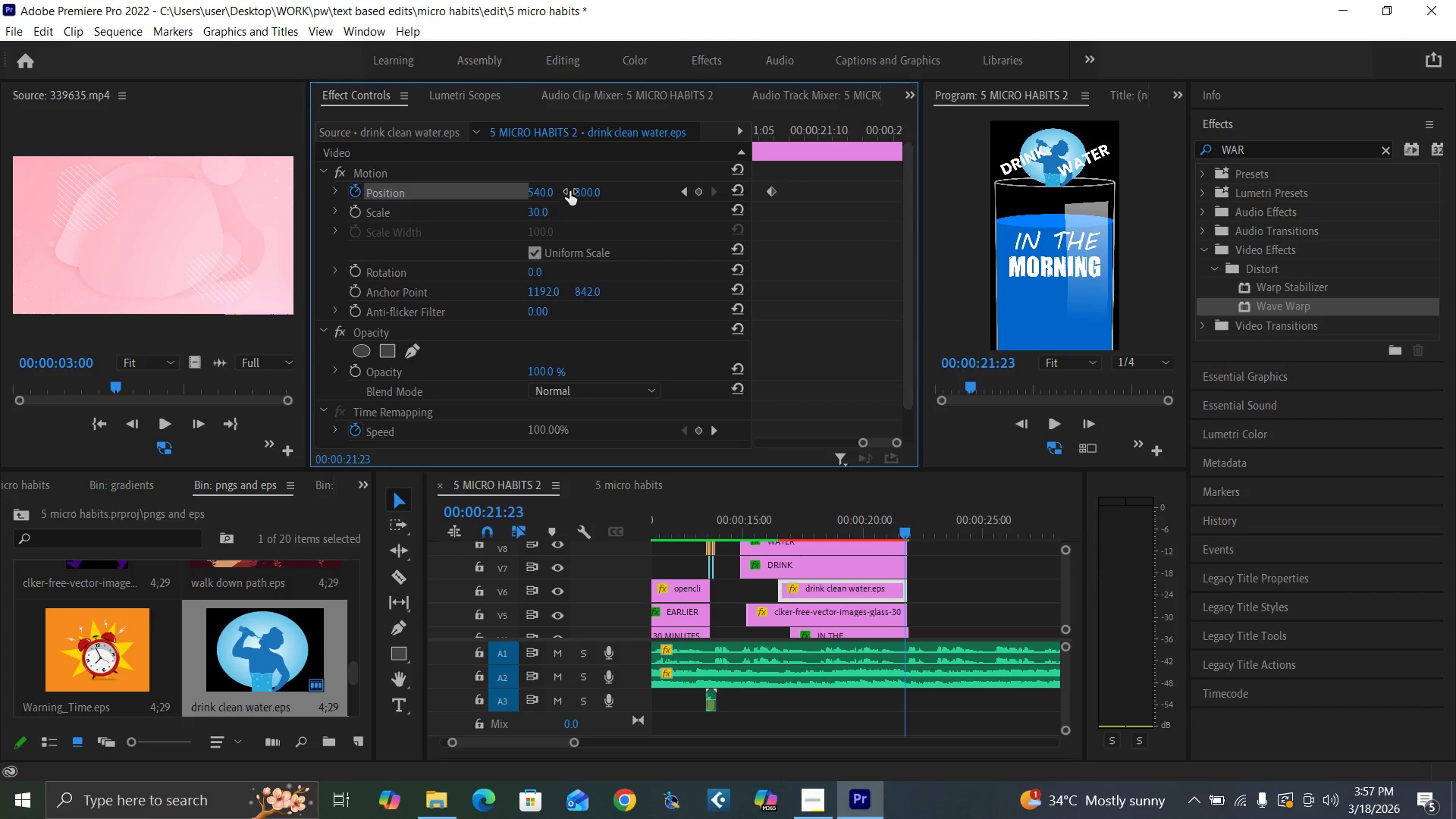 
key(2)
 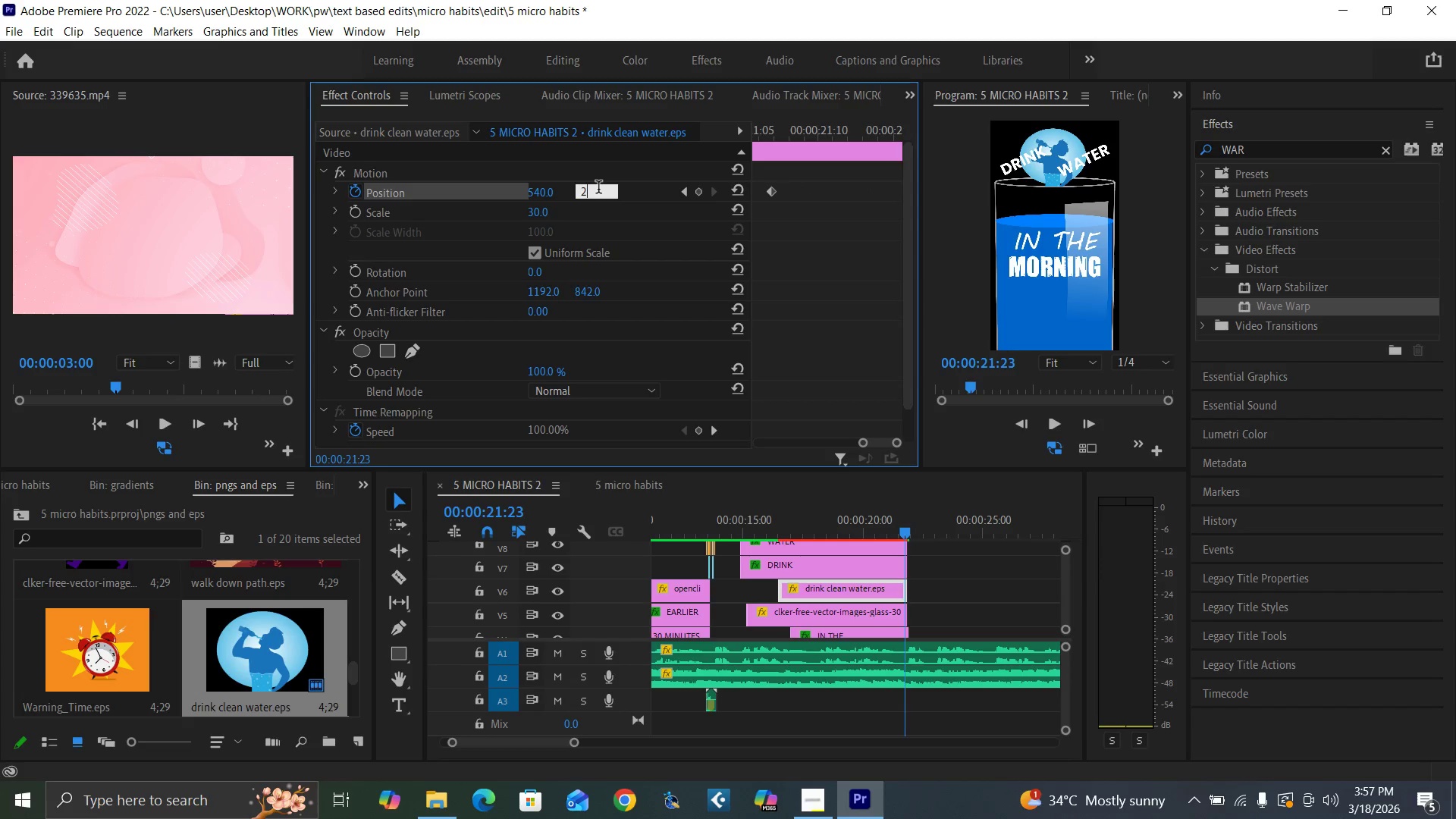 
type(65)
 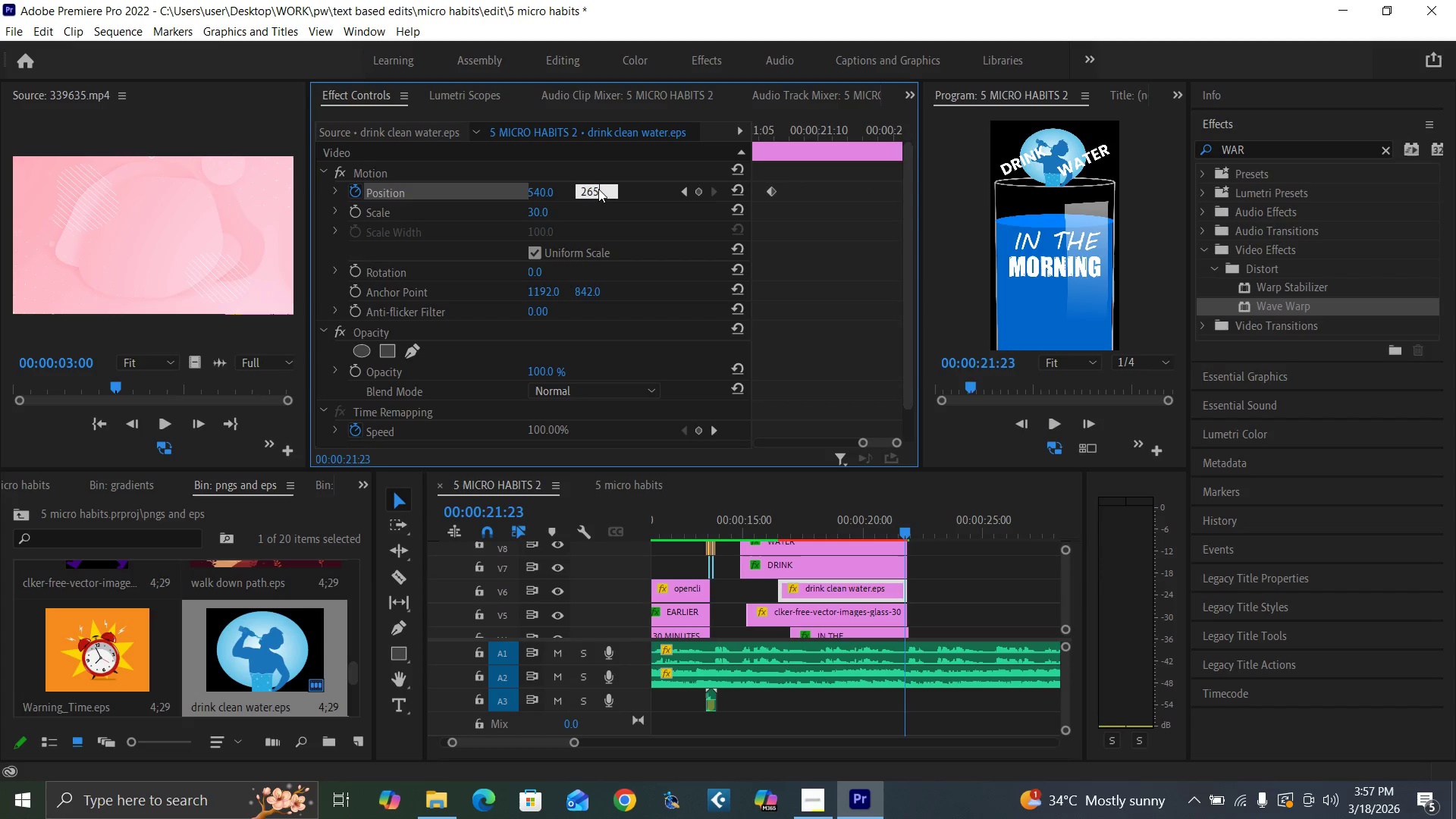 
key(Enter)
 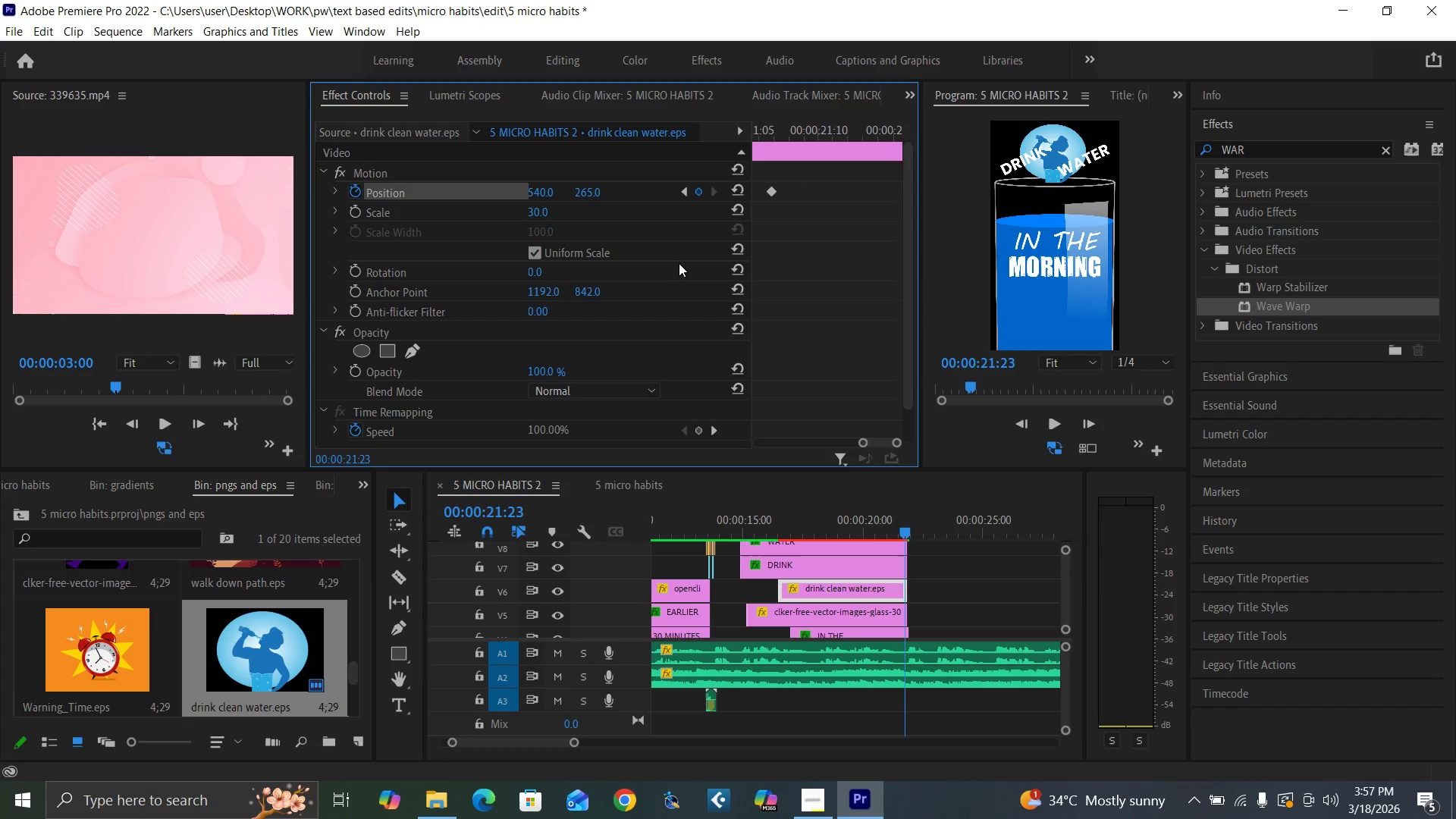 
key(ArrowRight)
 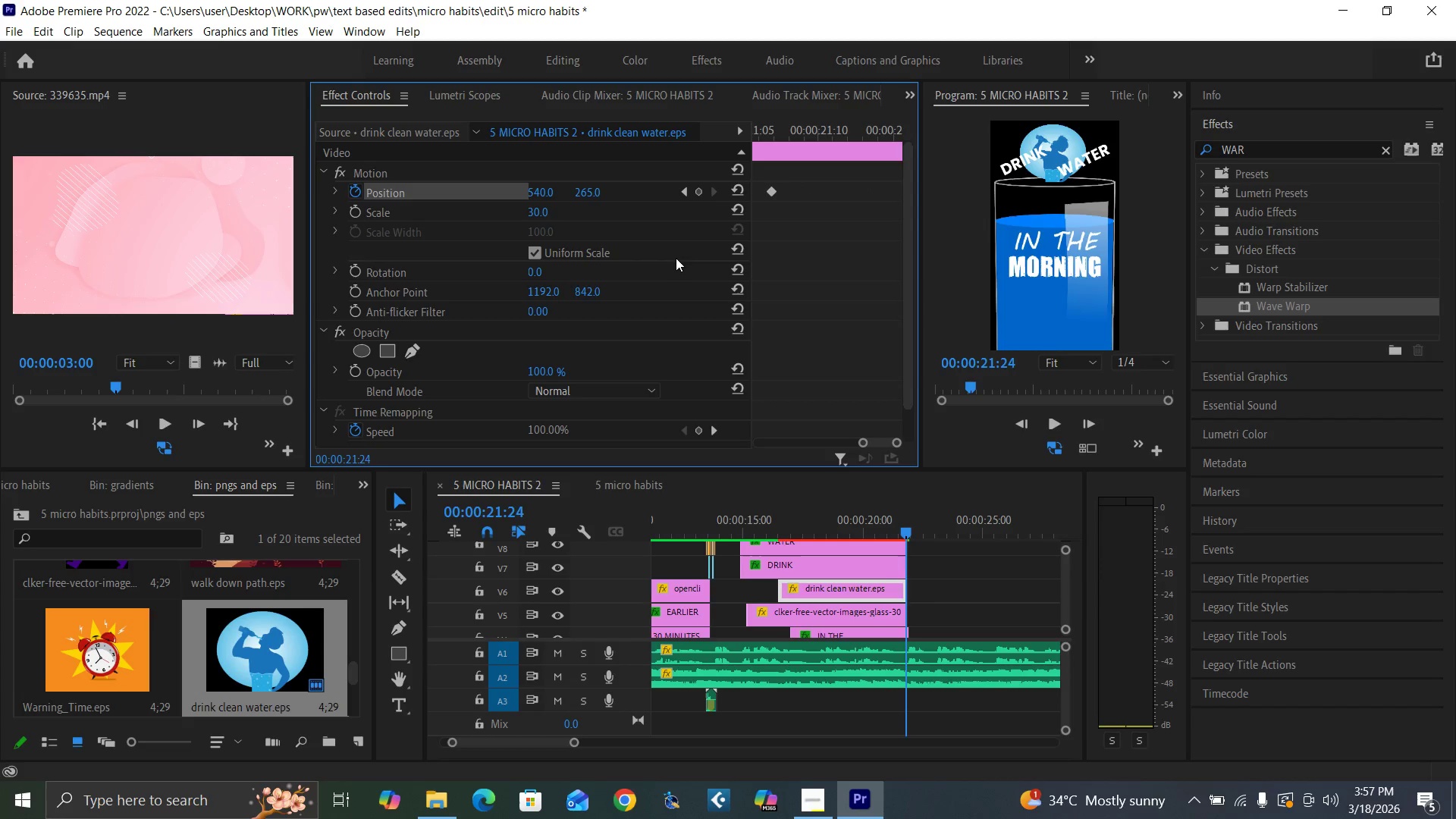 
key(ArrowRight)
 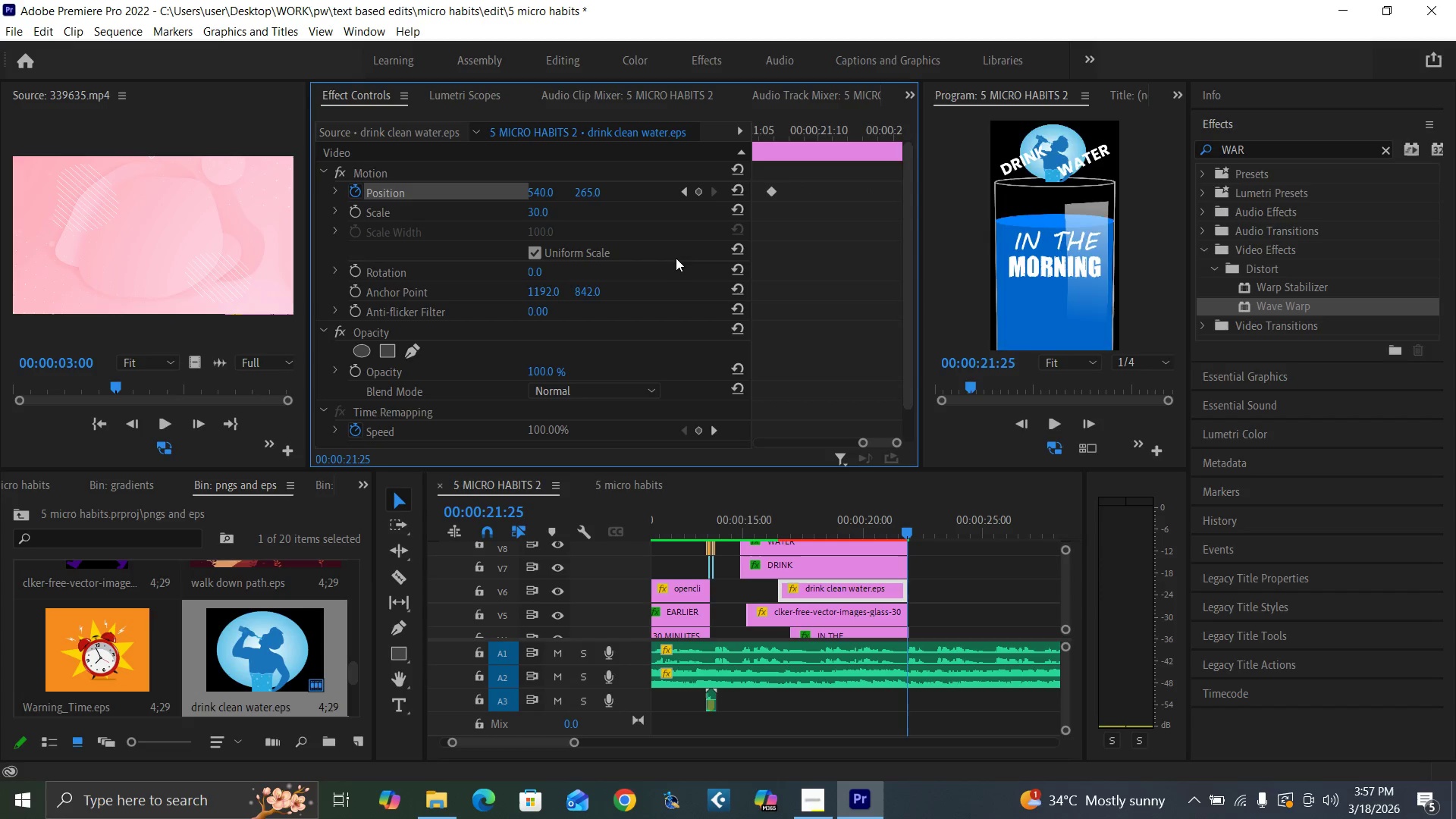 
key(ArrowRight)
 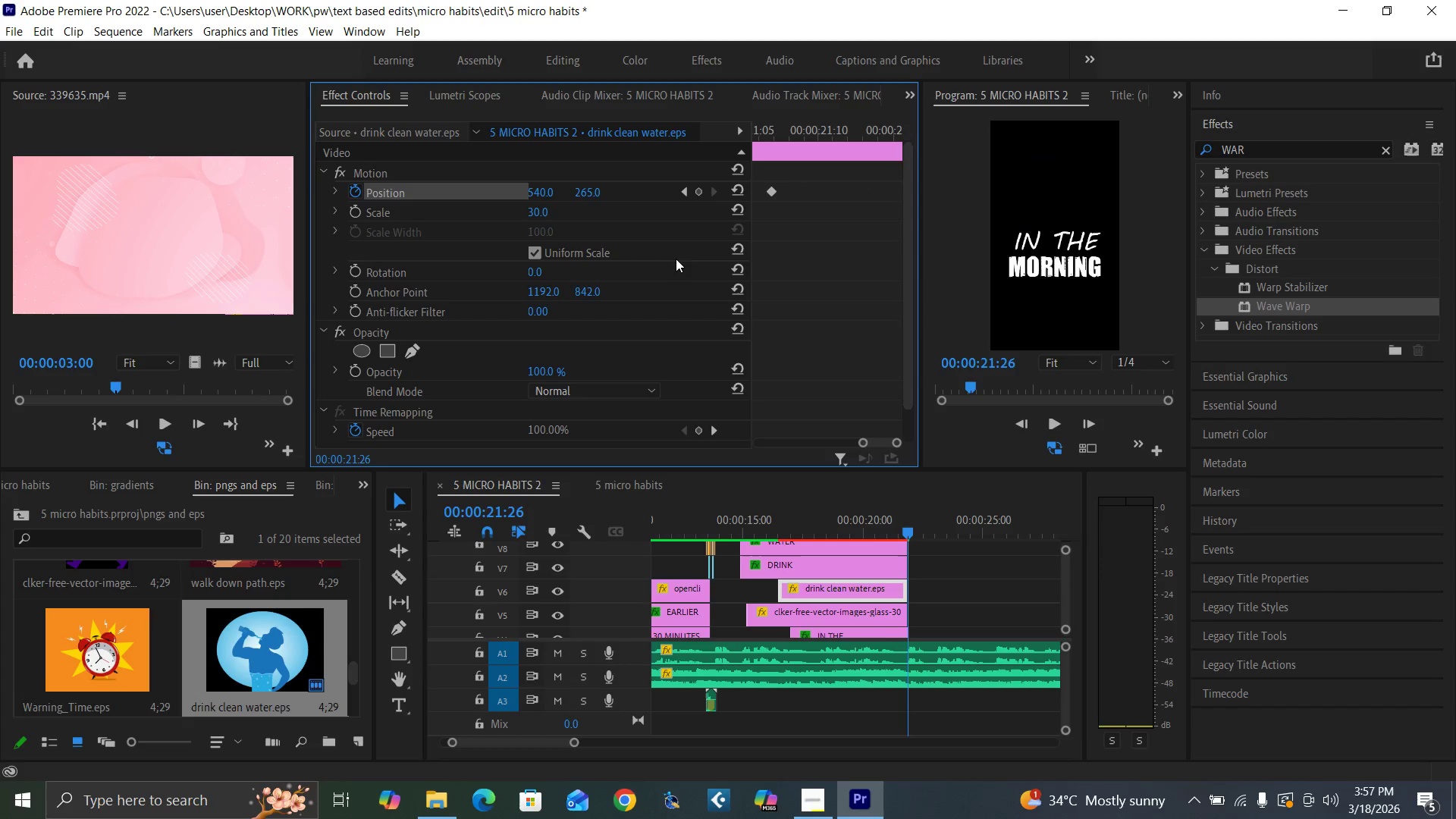 
key(ArrowRight)
 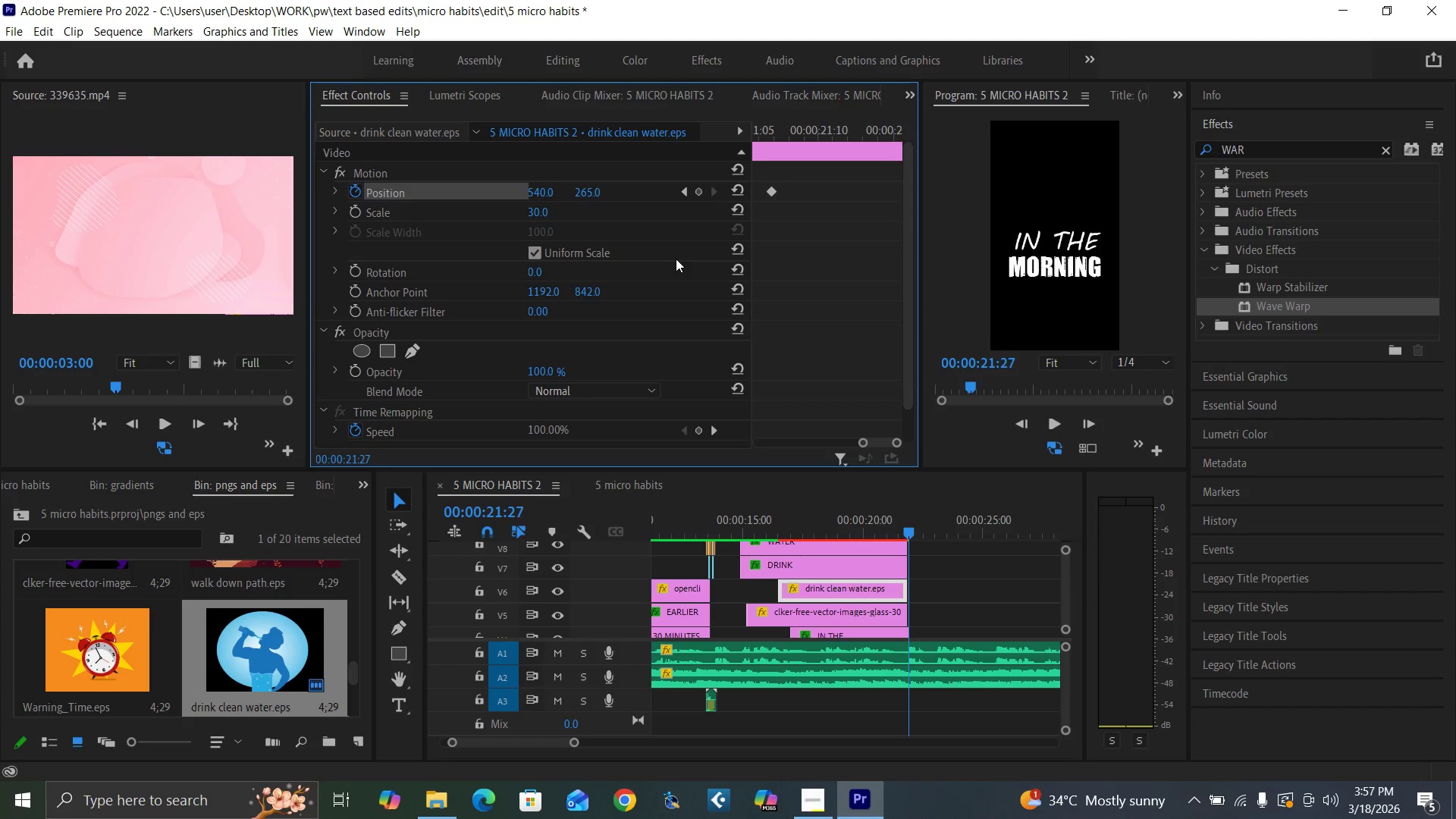 
key(ArrowRight)
 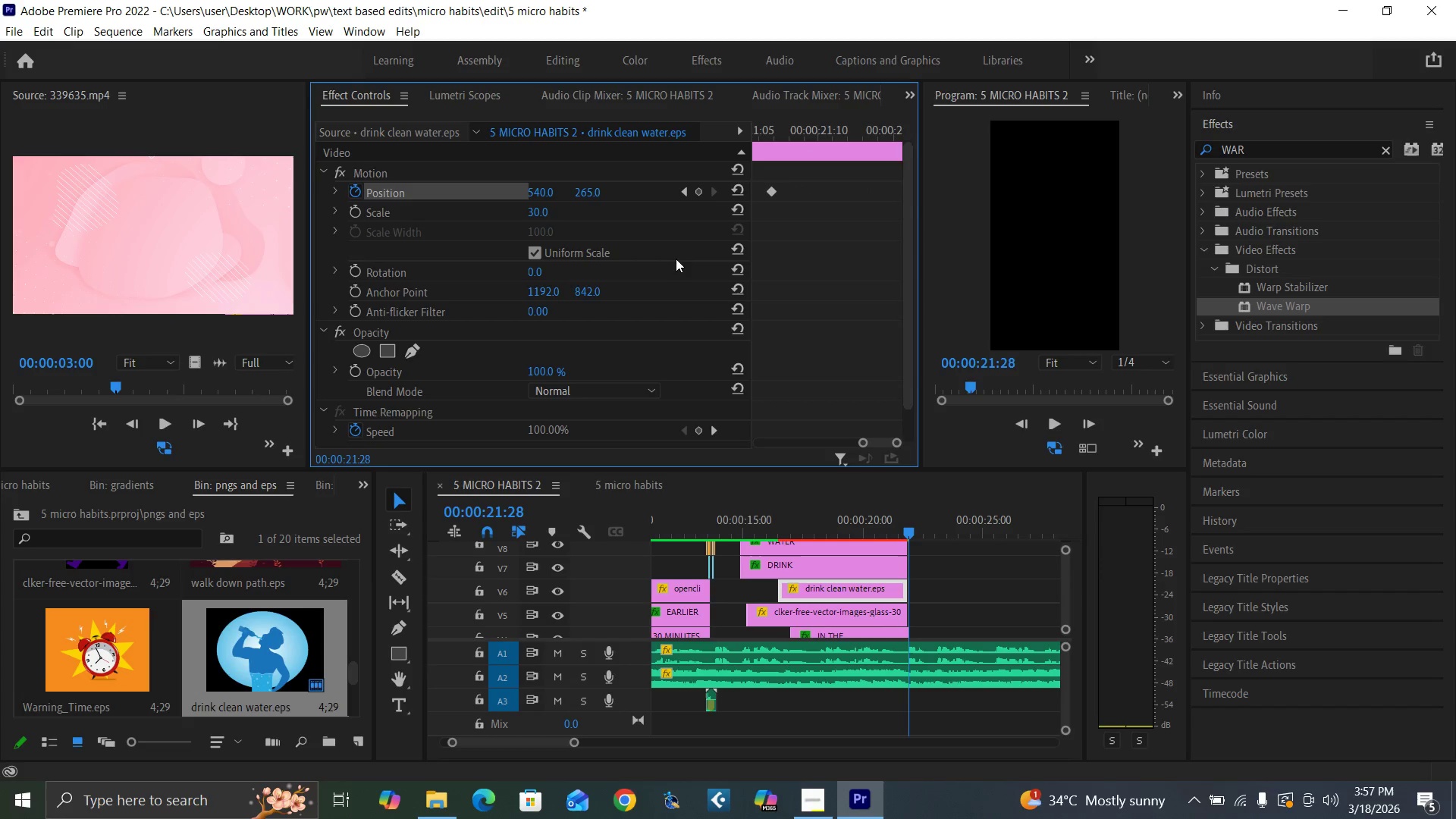 
key(ArrowRight)
 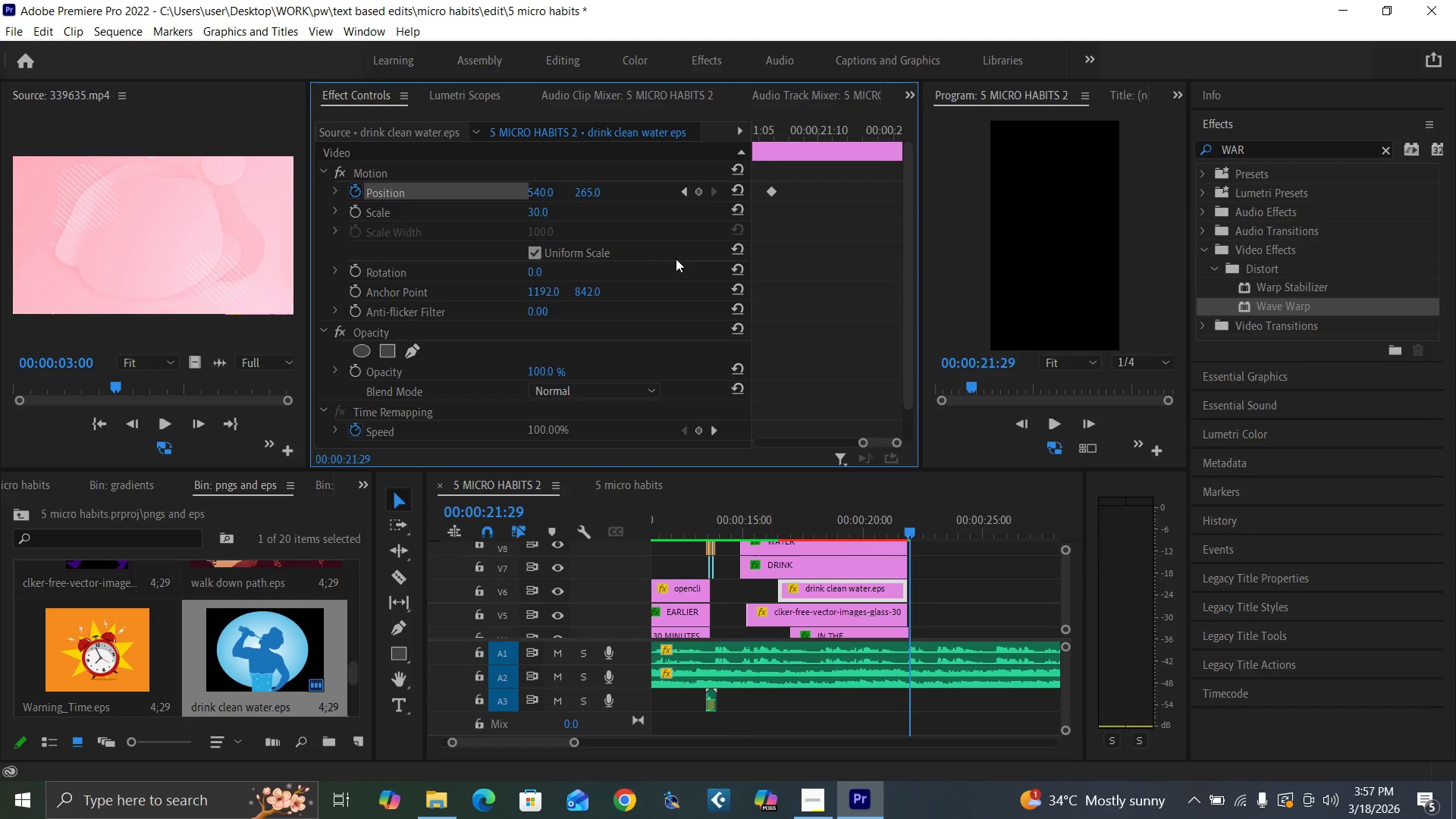 
key(ArrowRight)
 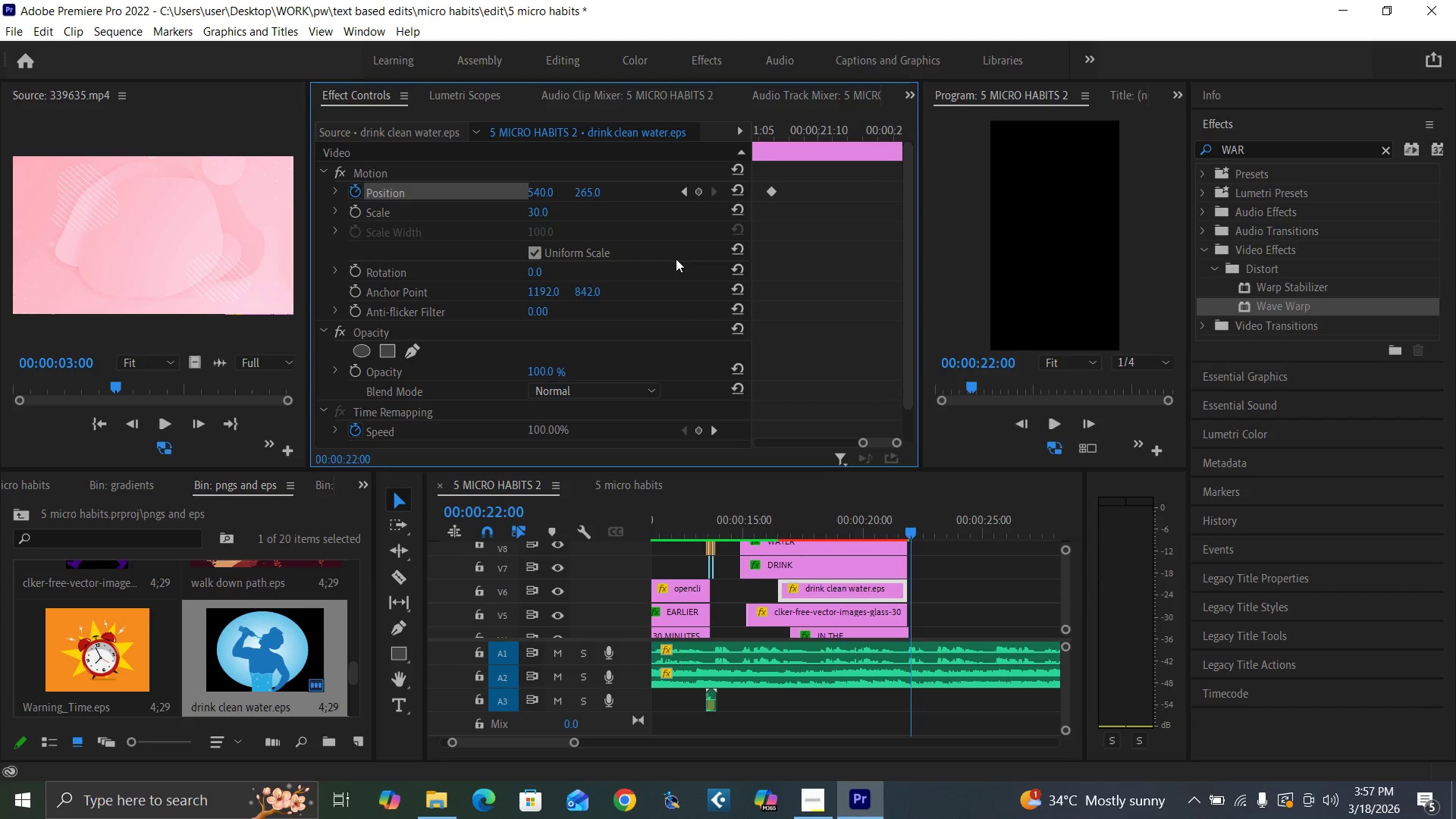 
key(ArrowRight)
 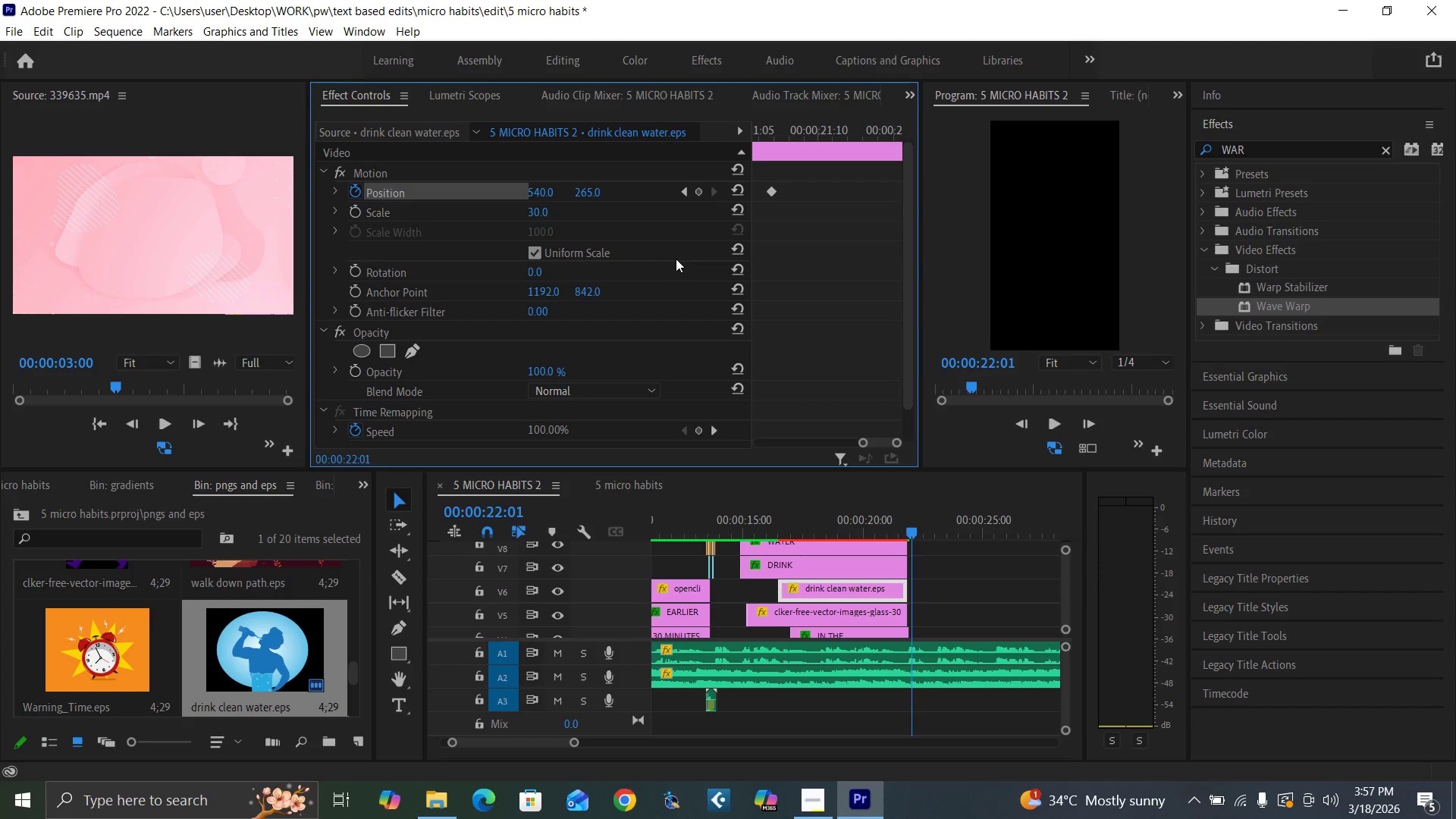 
key(ArrowRight)
 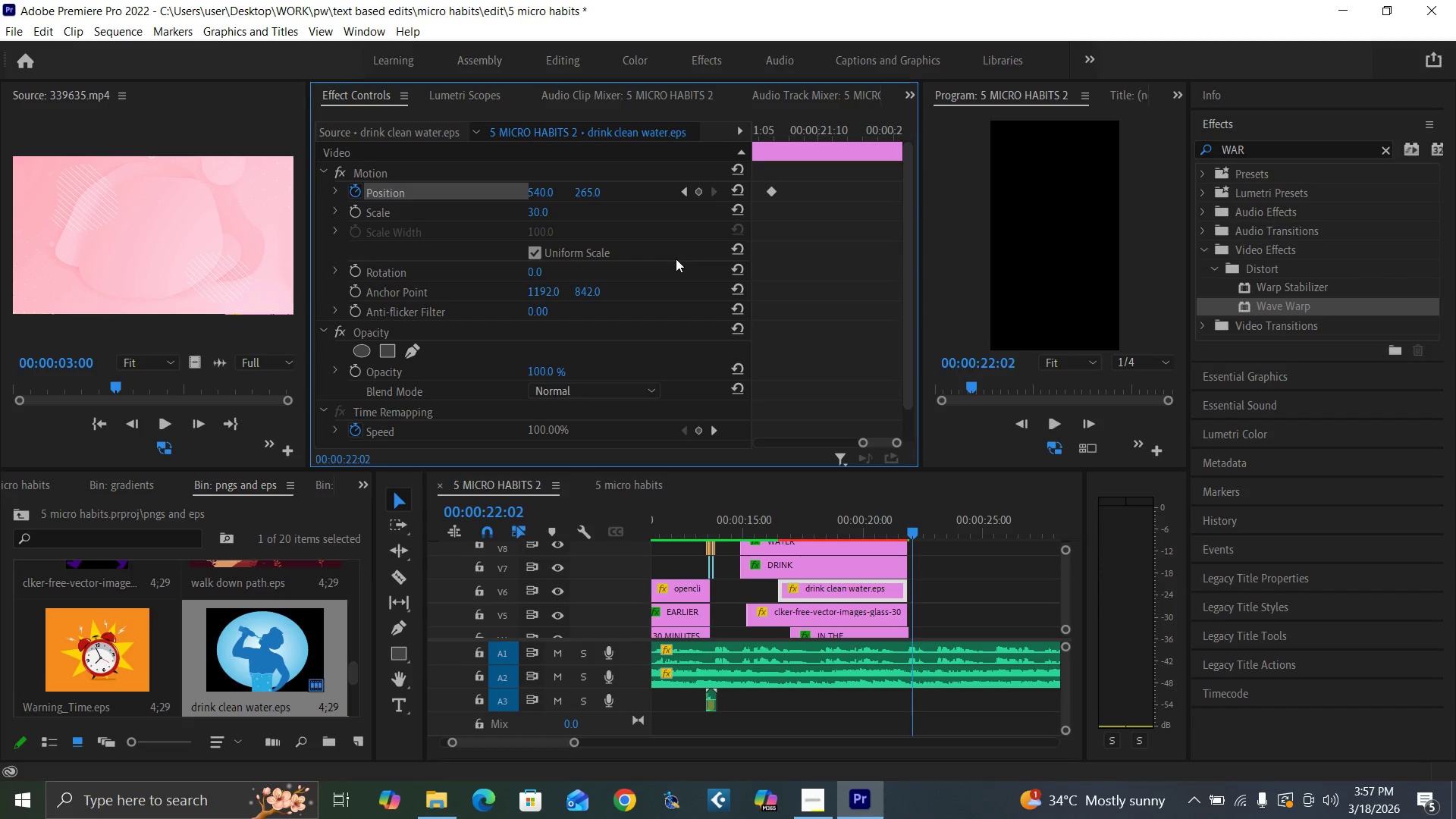 
key(ArrowRight)
 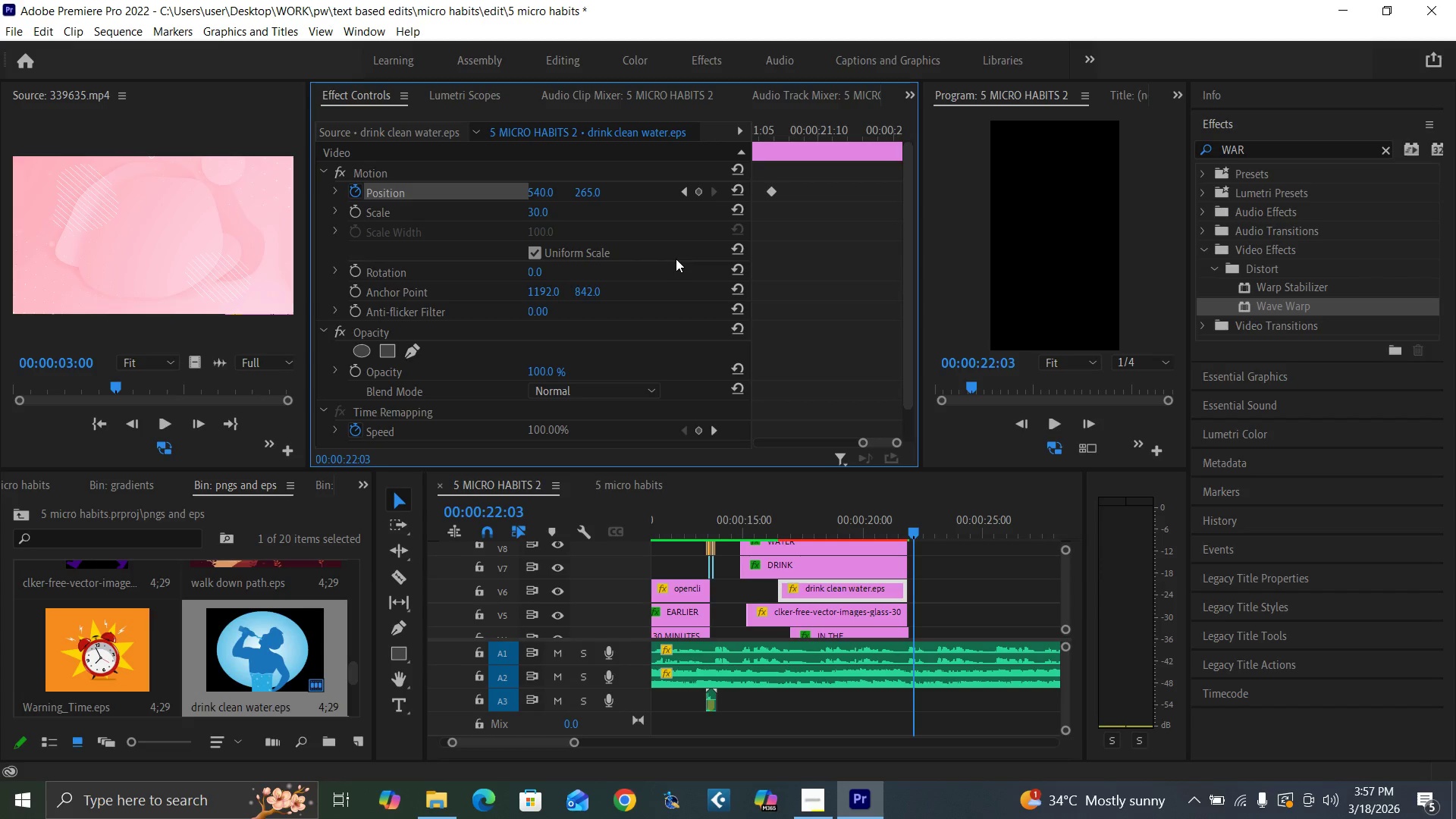 
key(ArrowRight)
 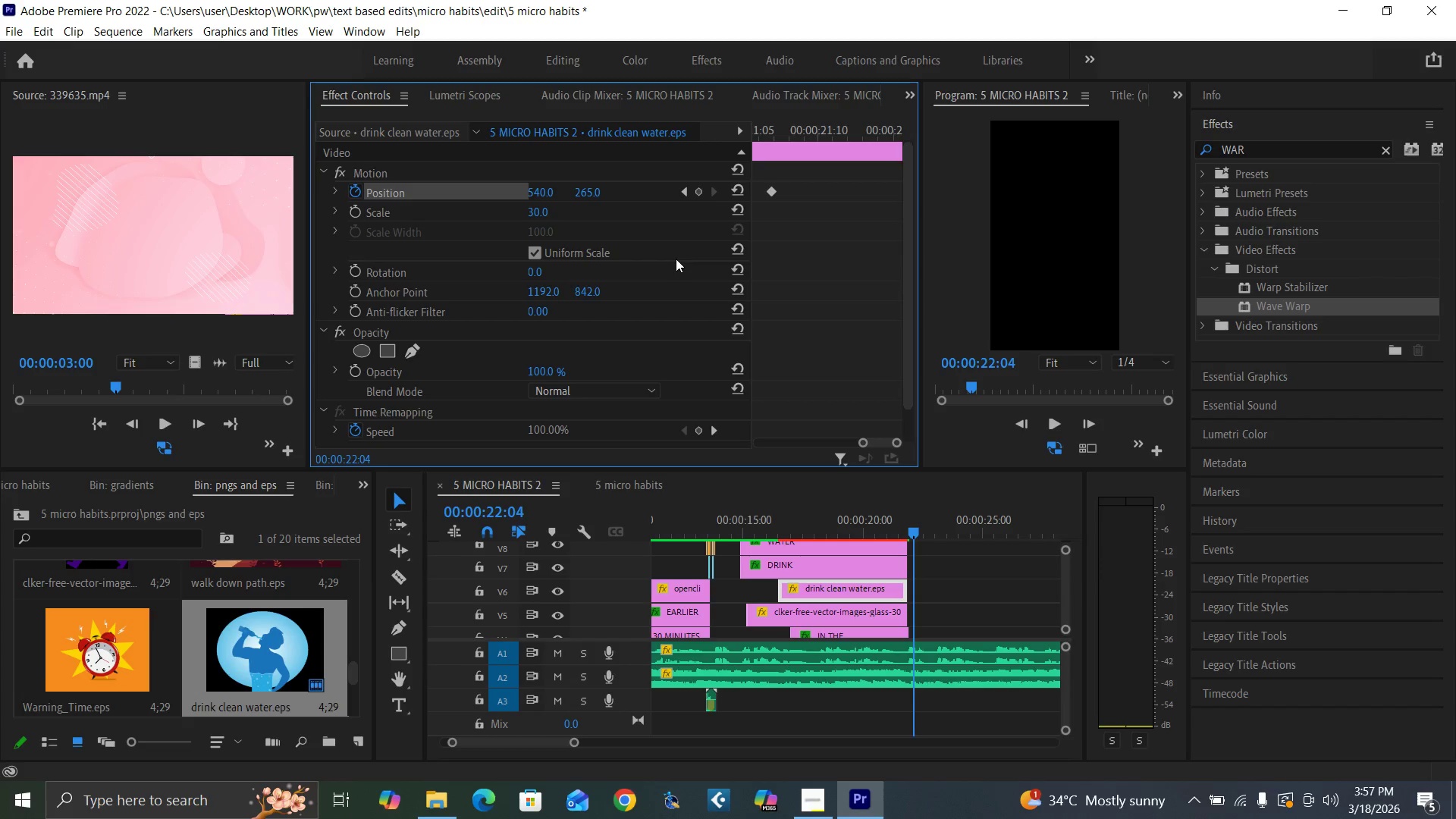 
key(ArrowRight)
 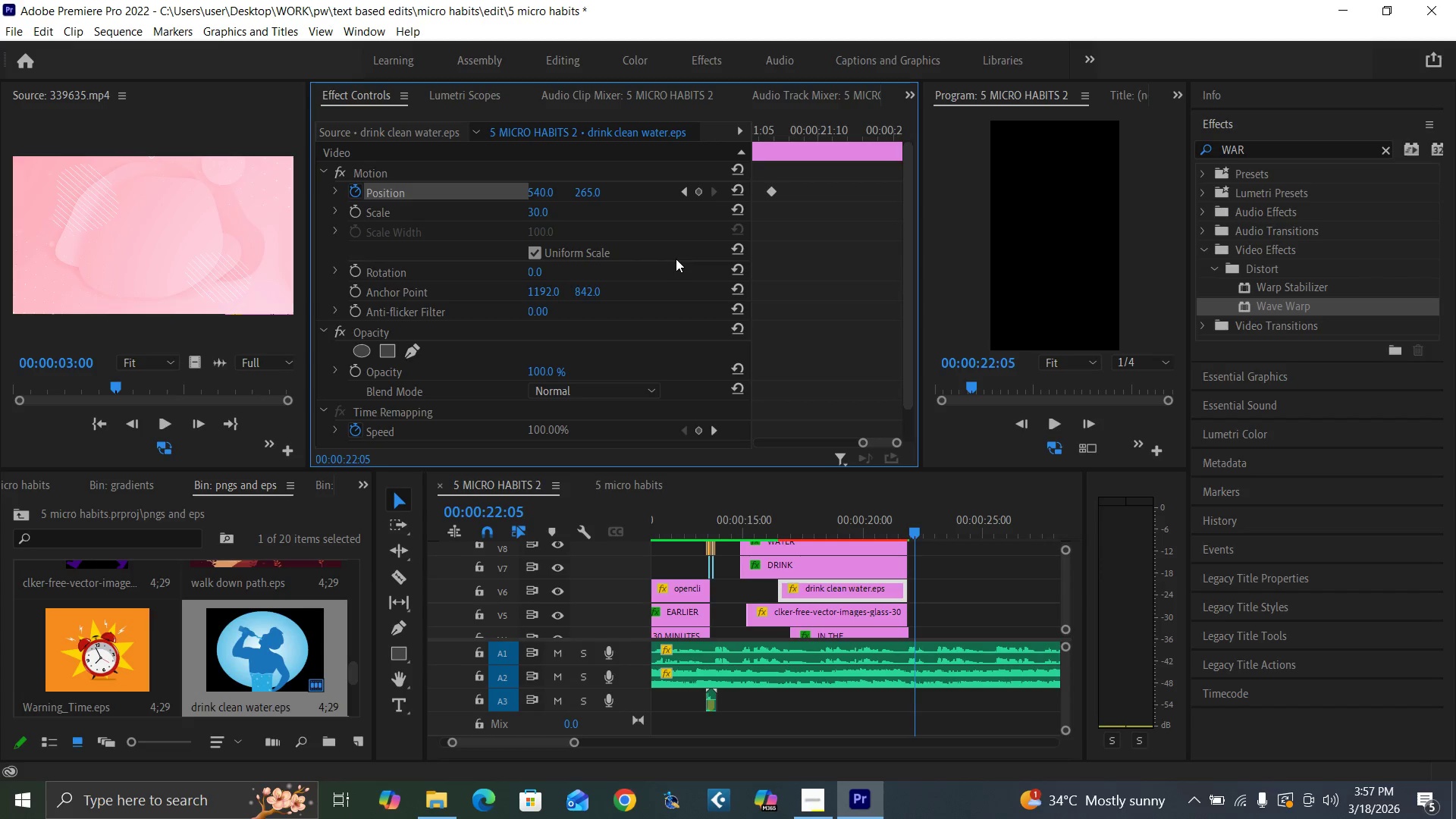 
key(ArrowRight)
 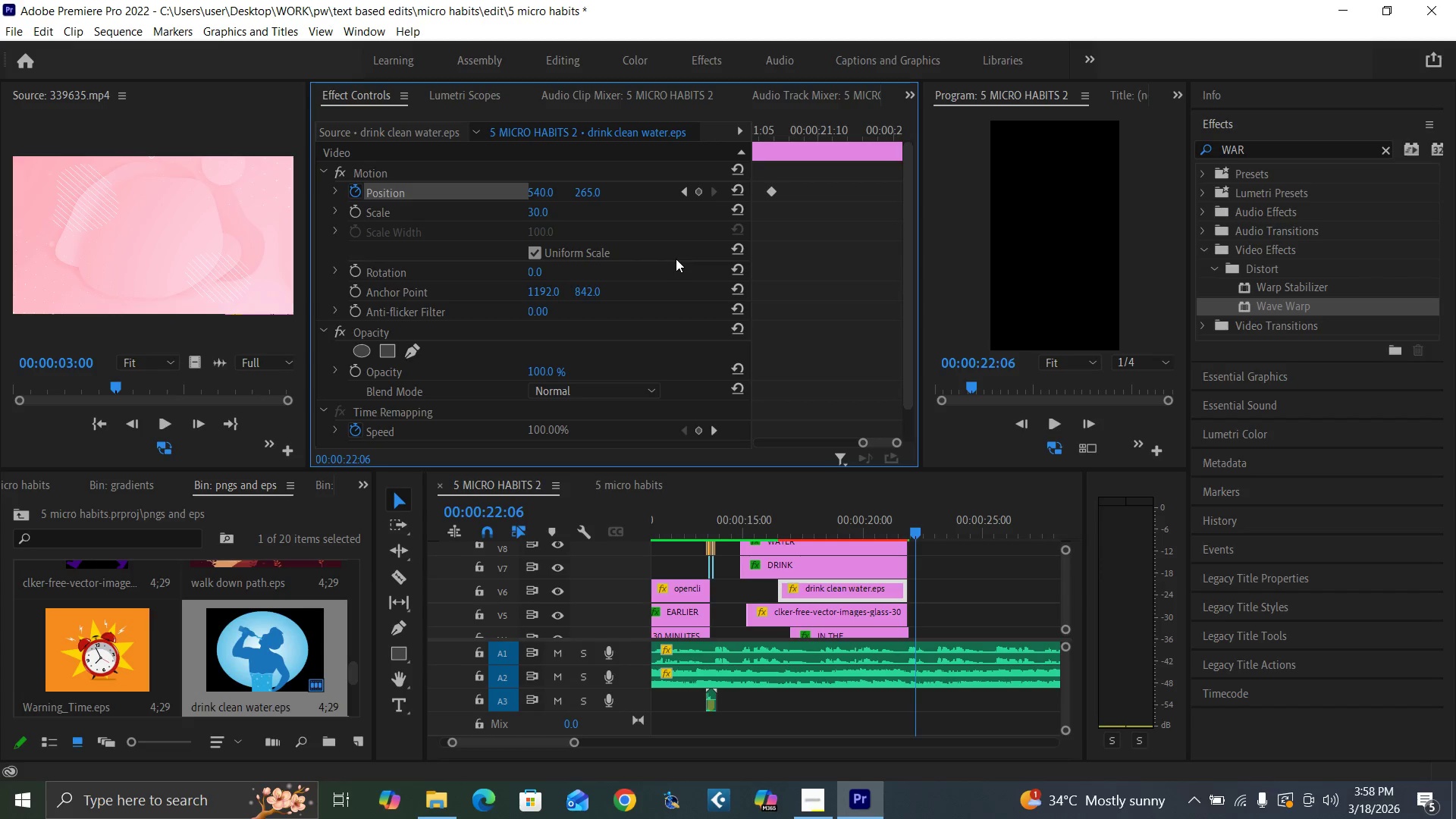 
key(ArrowRight)
 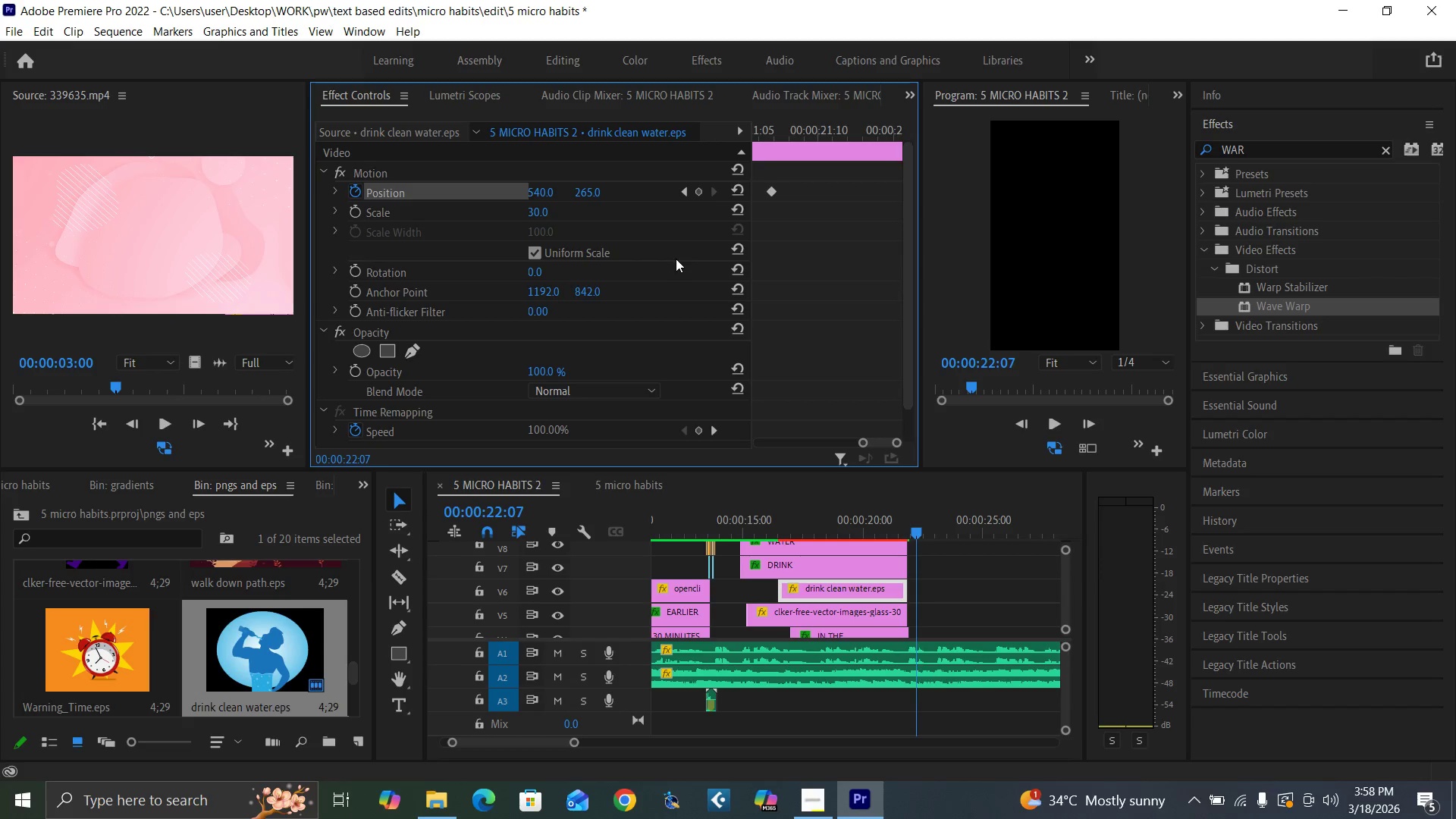 
key(ArrowRight)
 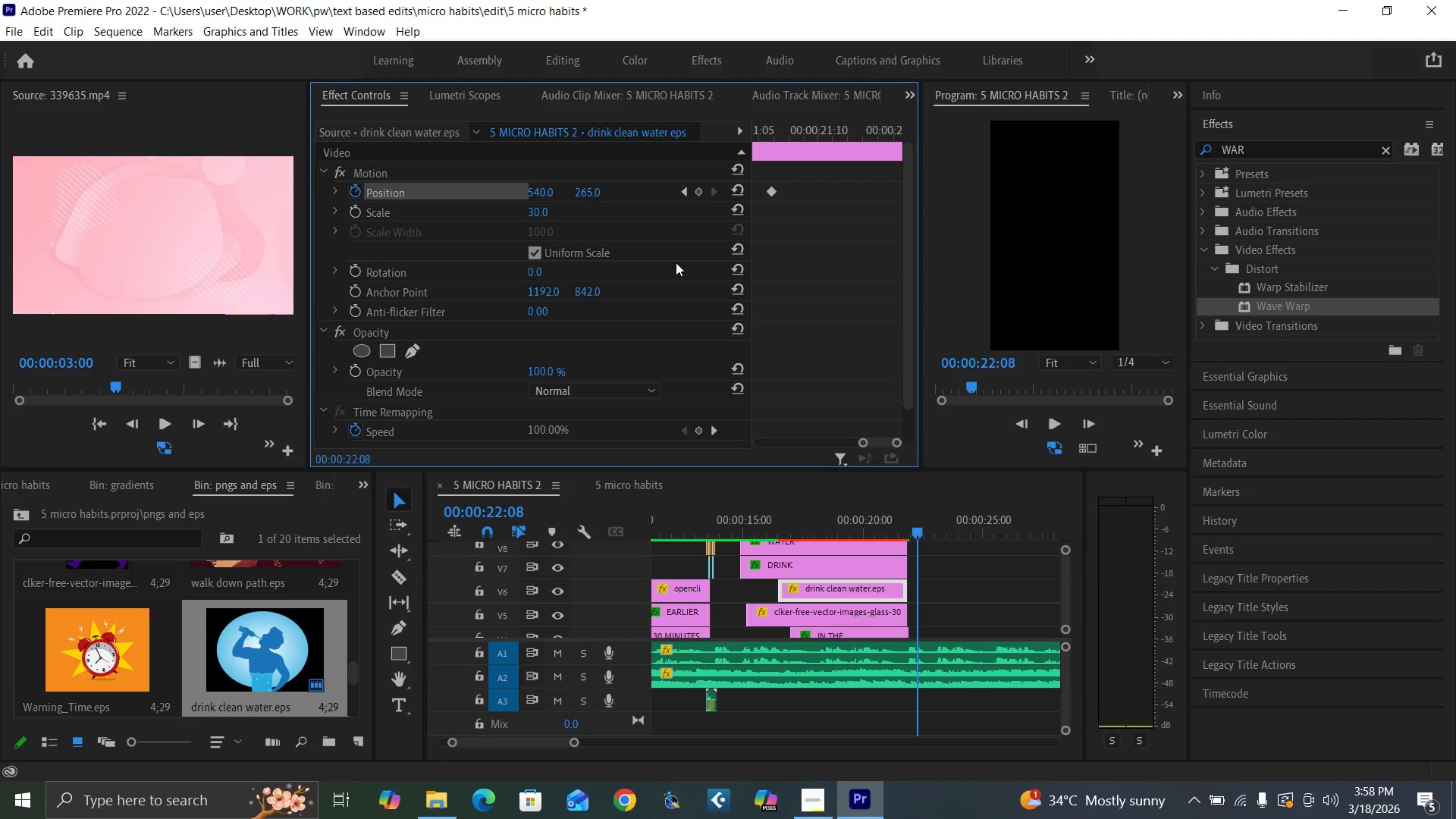 
key(ArrowRight)
 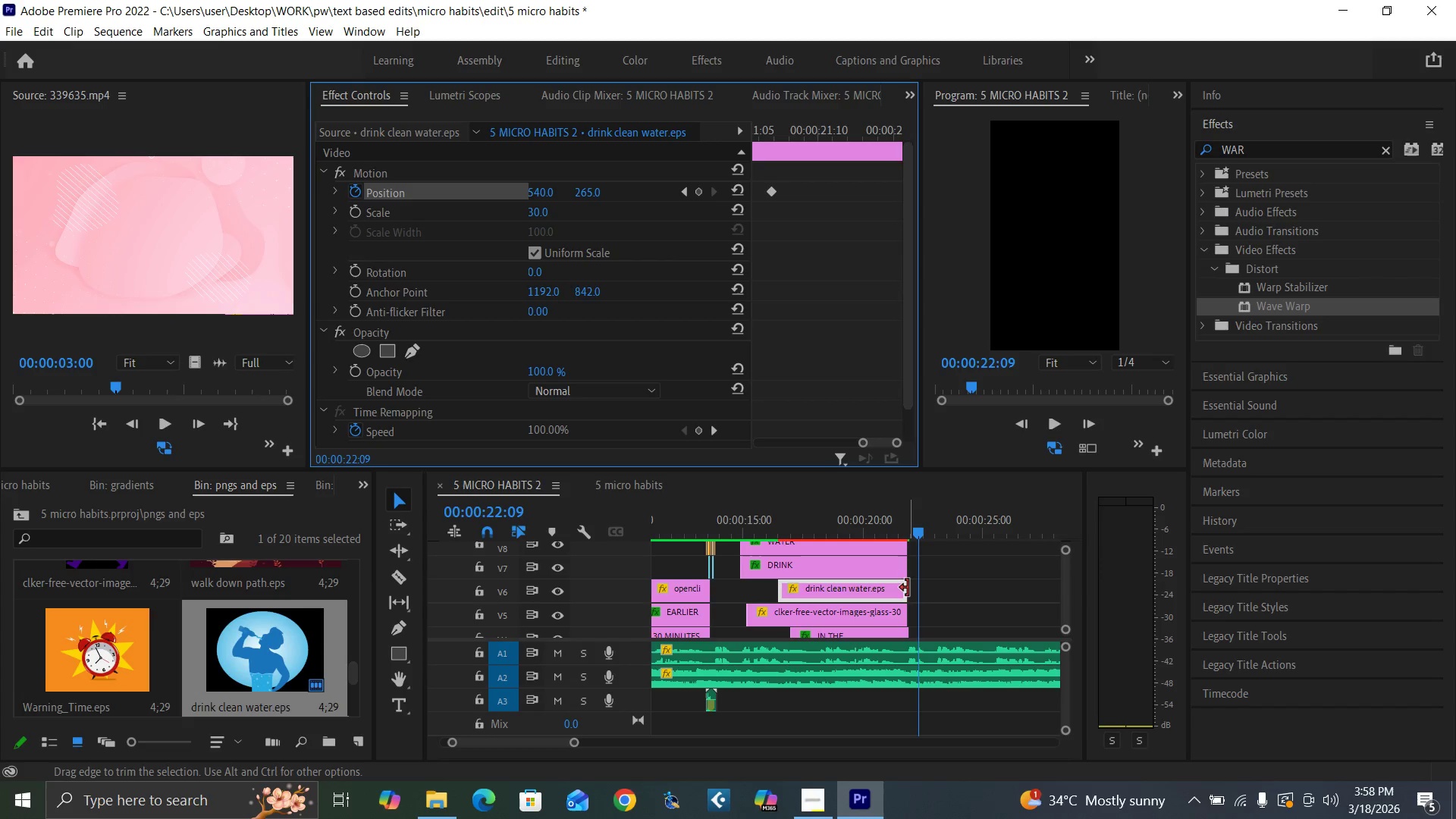 
left_click_drag(start_coordinate=[903, 592], to_coordinate=[922, 598])
 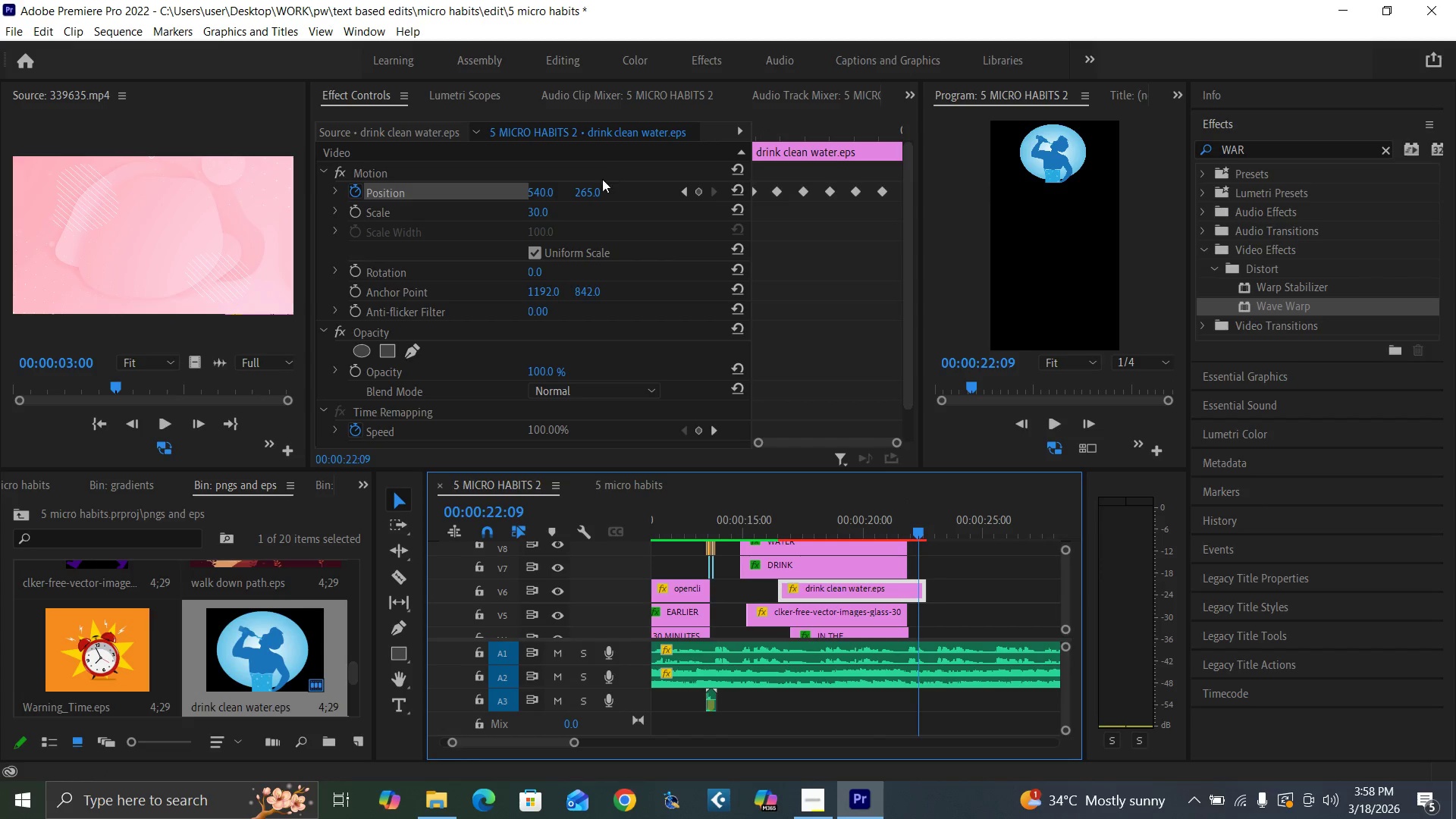 
left_click([587, 187])
 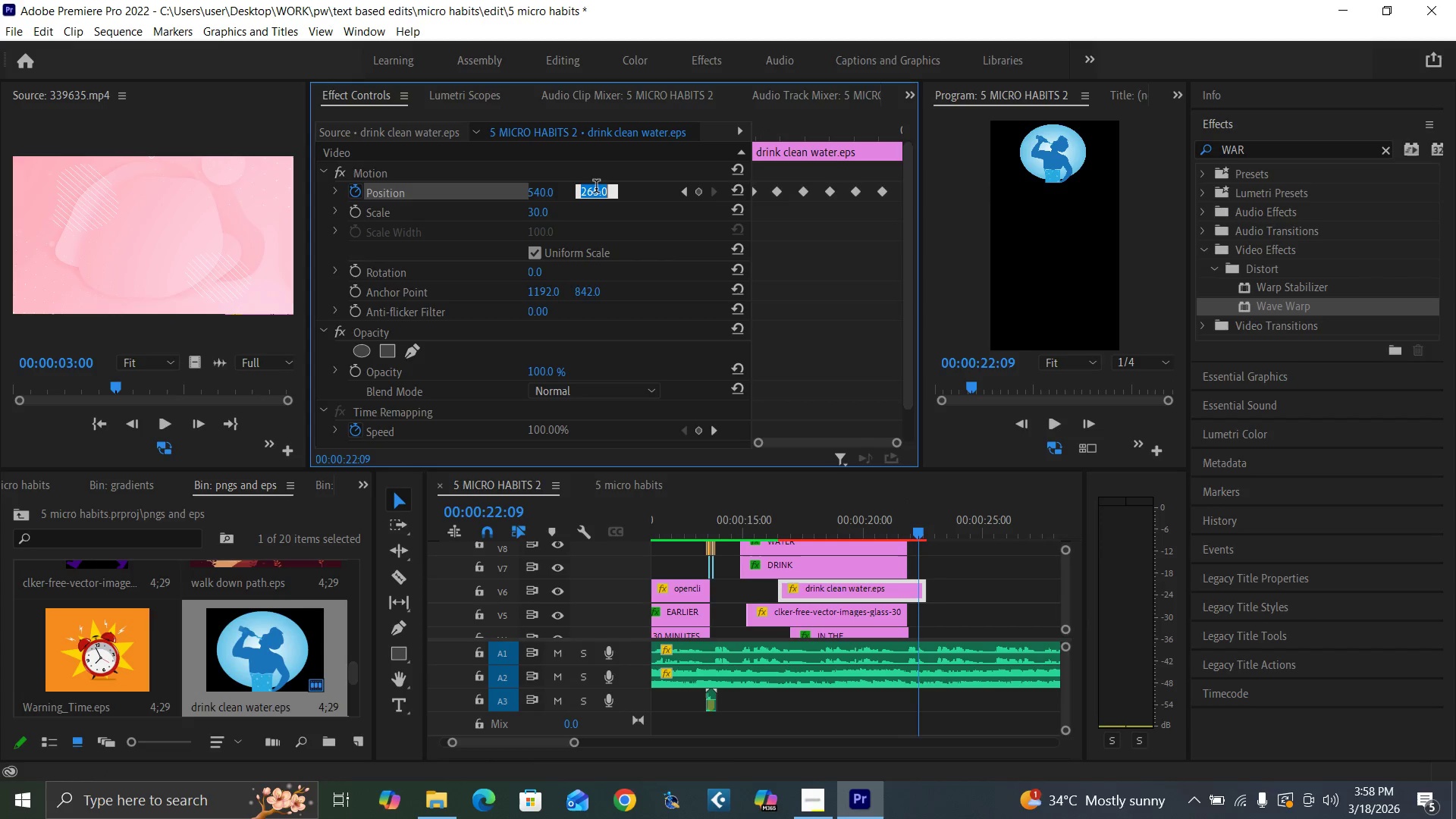 
key(3)
 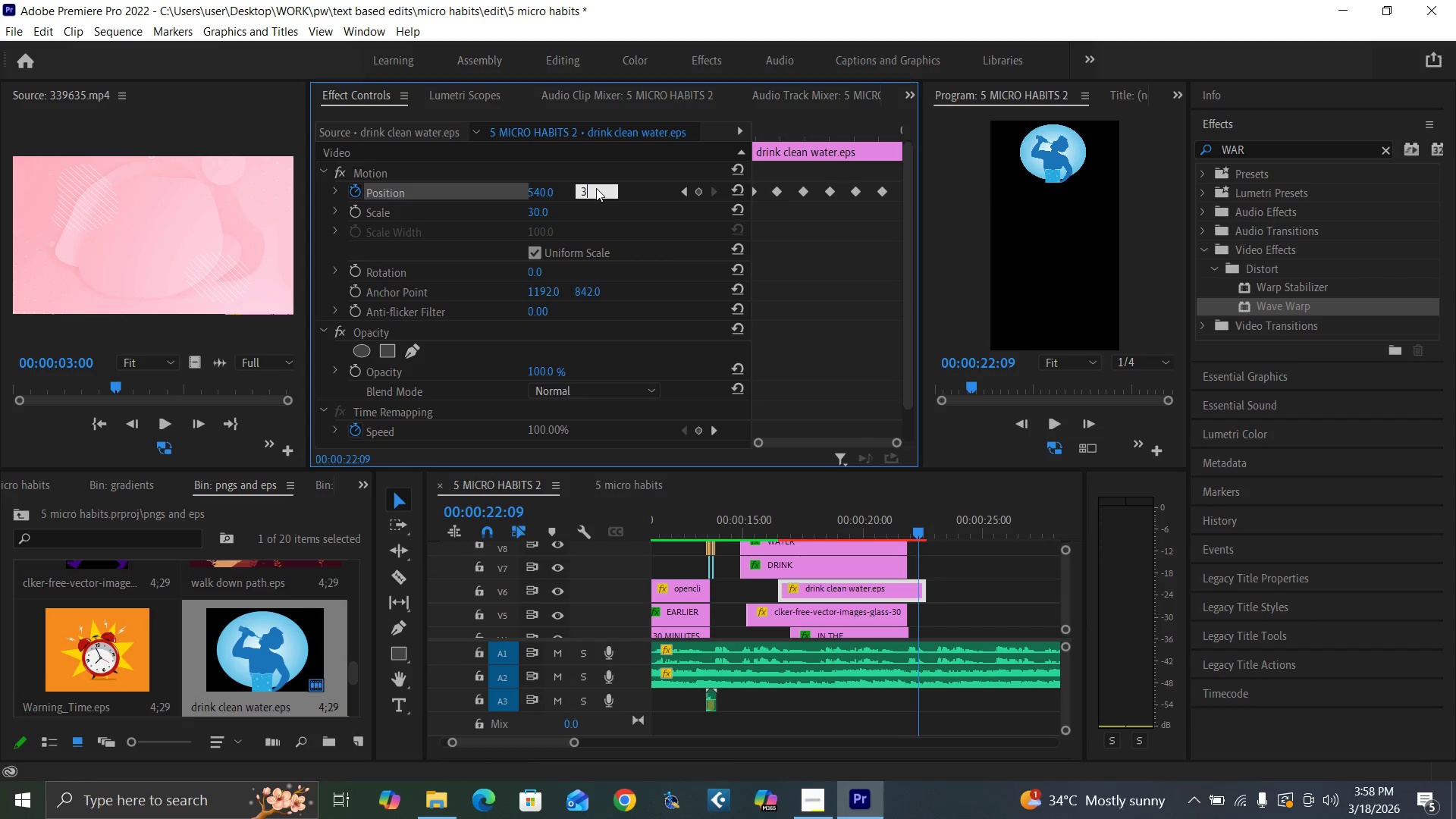 
type(00)
 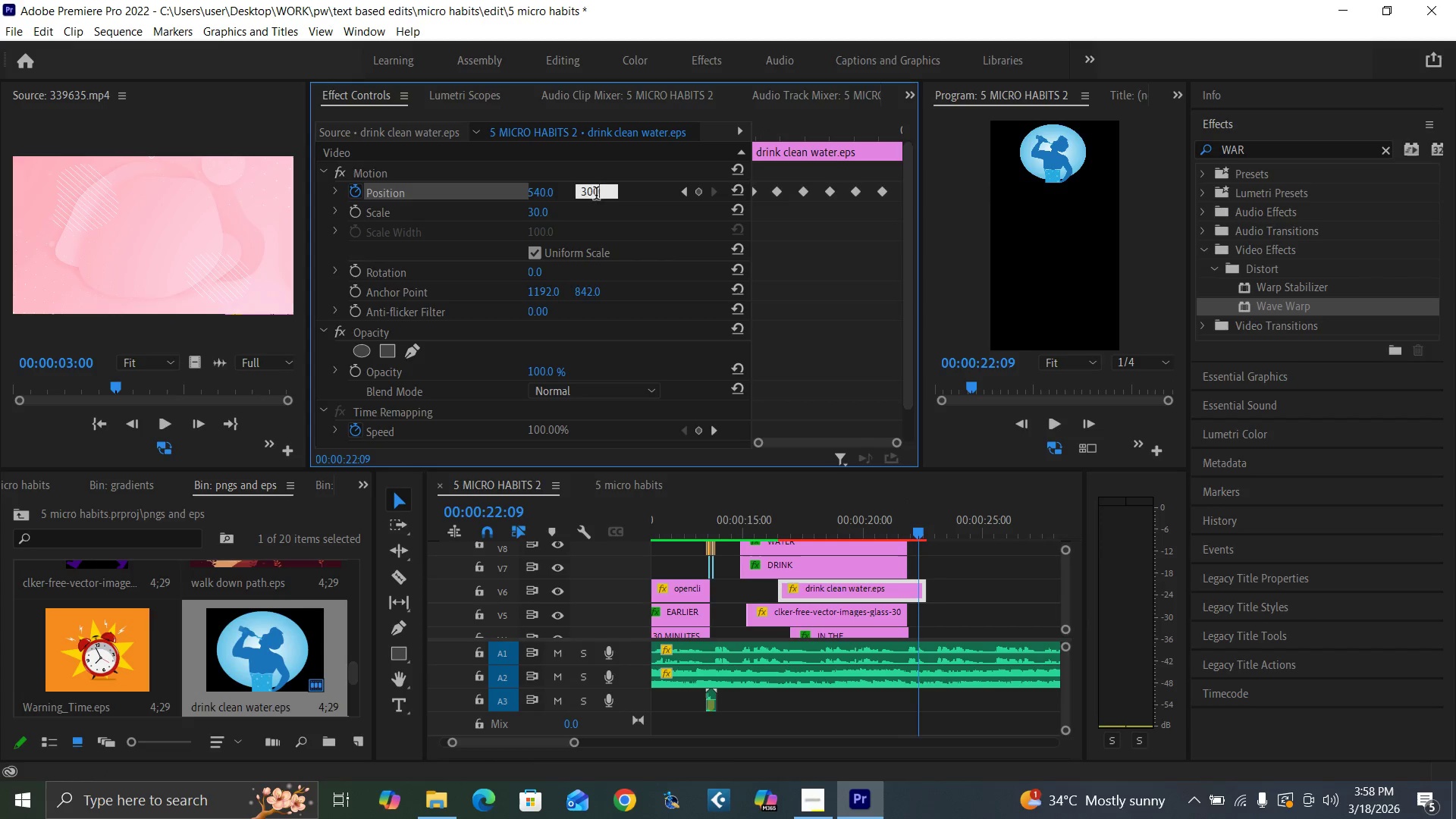 
key(Enter)
 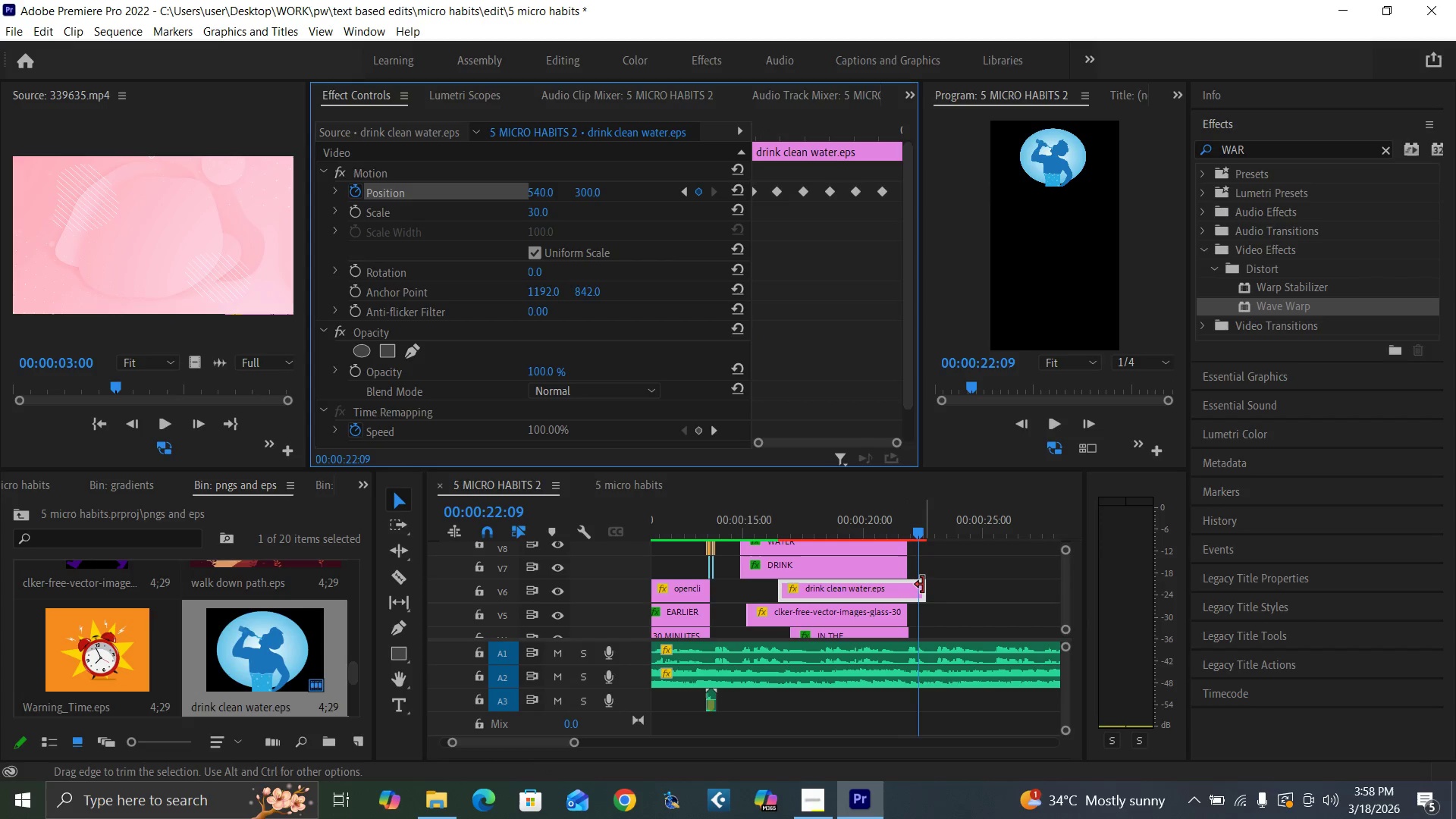 
left_click_drag(start_coordinate=[923, 585], to_coordinate=[905, 597])
 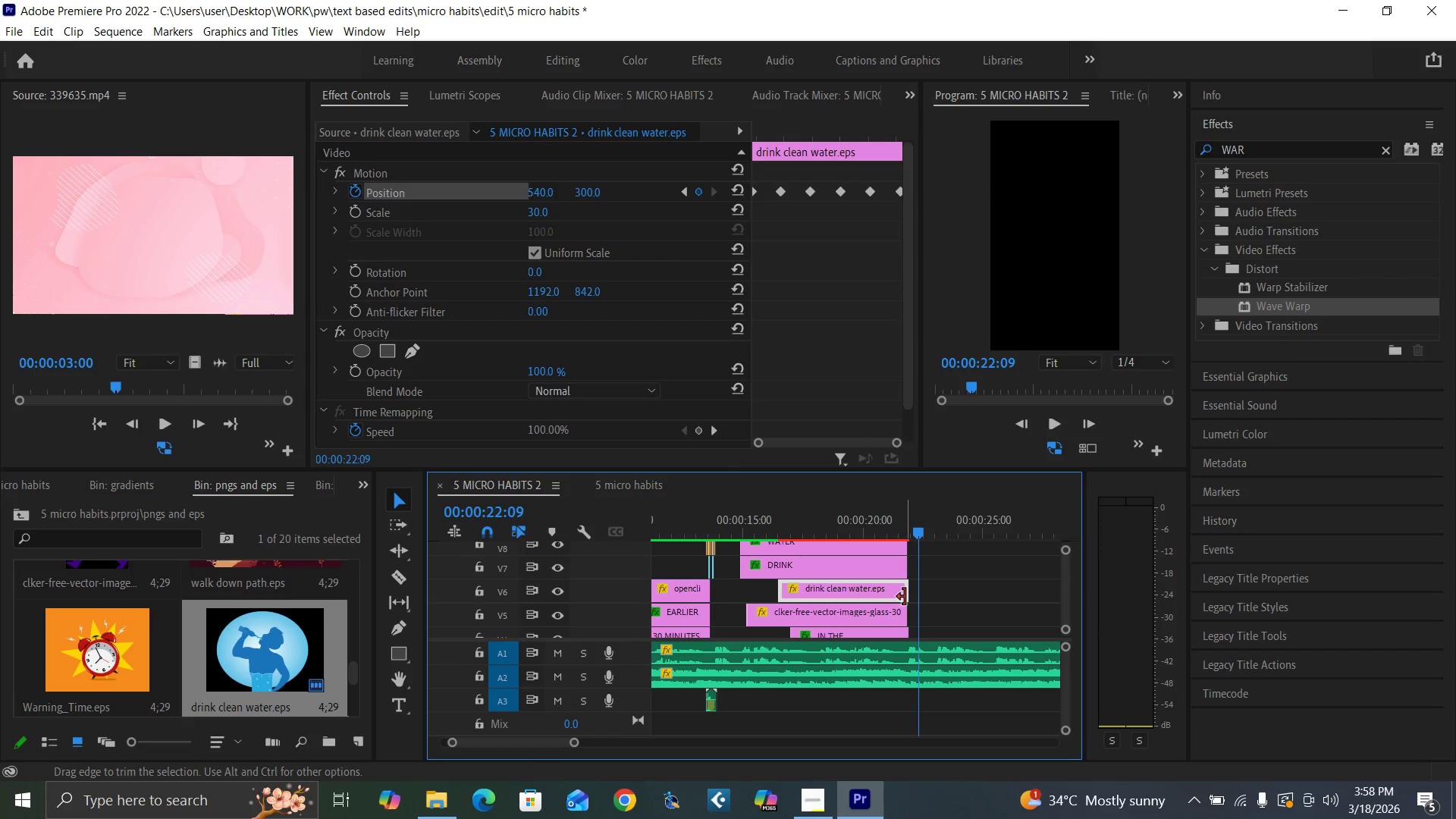 
key(Equal)
 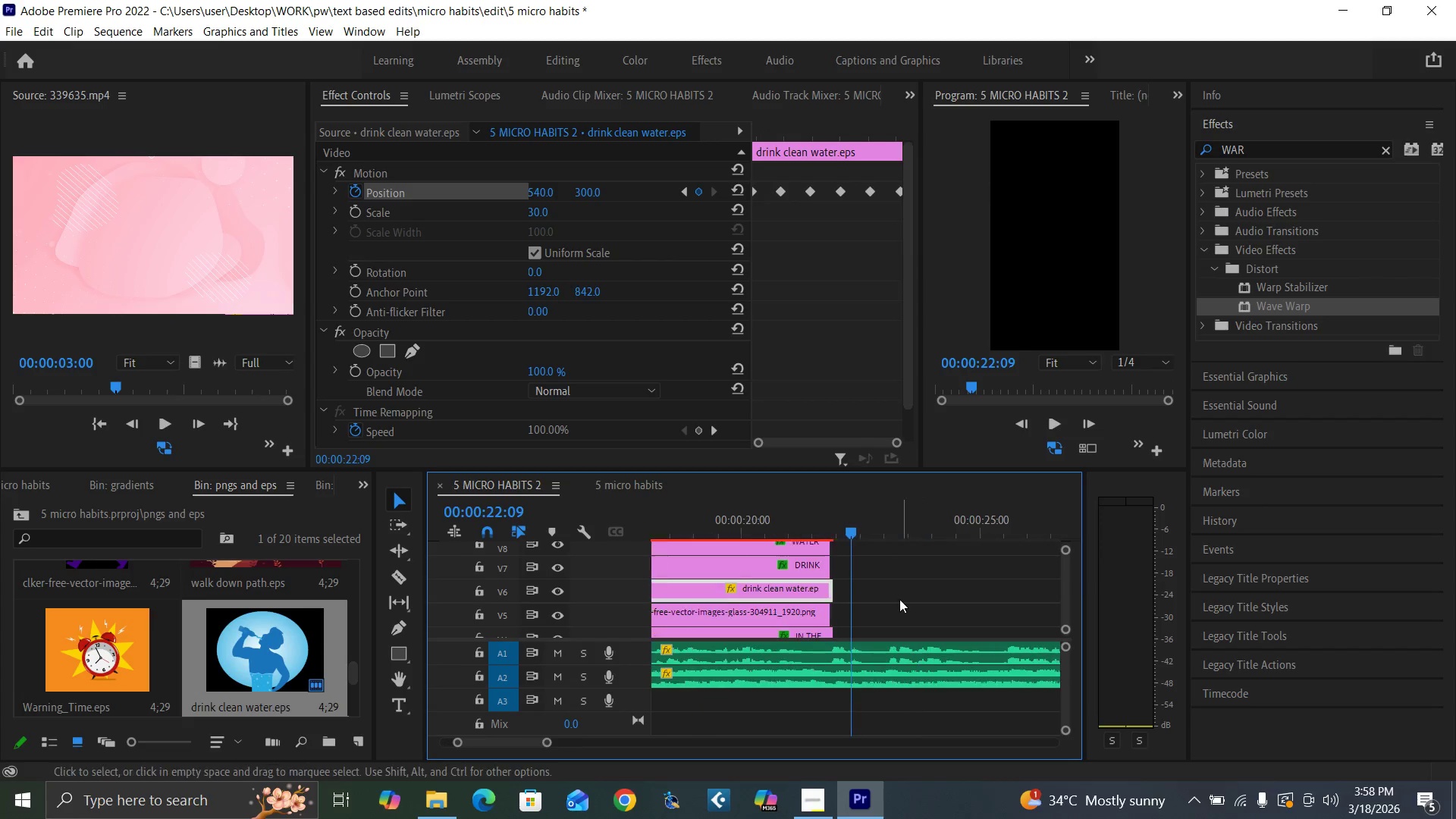 
key(Equal)
 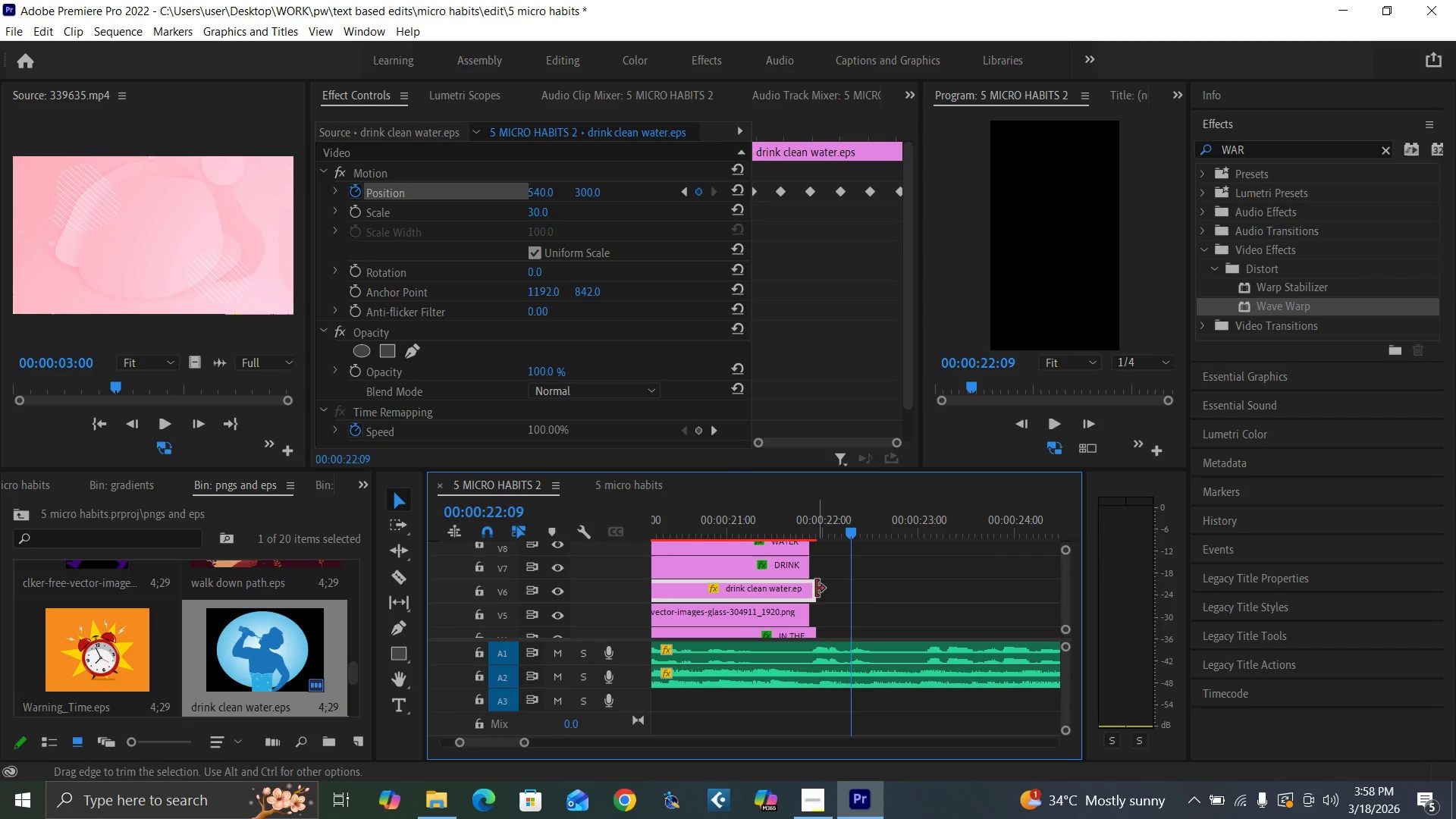 
left_click_drag(start_coordinate=[811, 588], to_coordinate=[806, 591])
 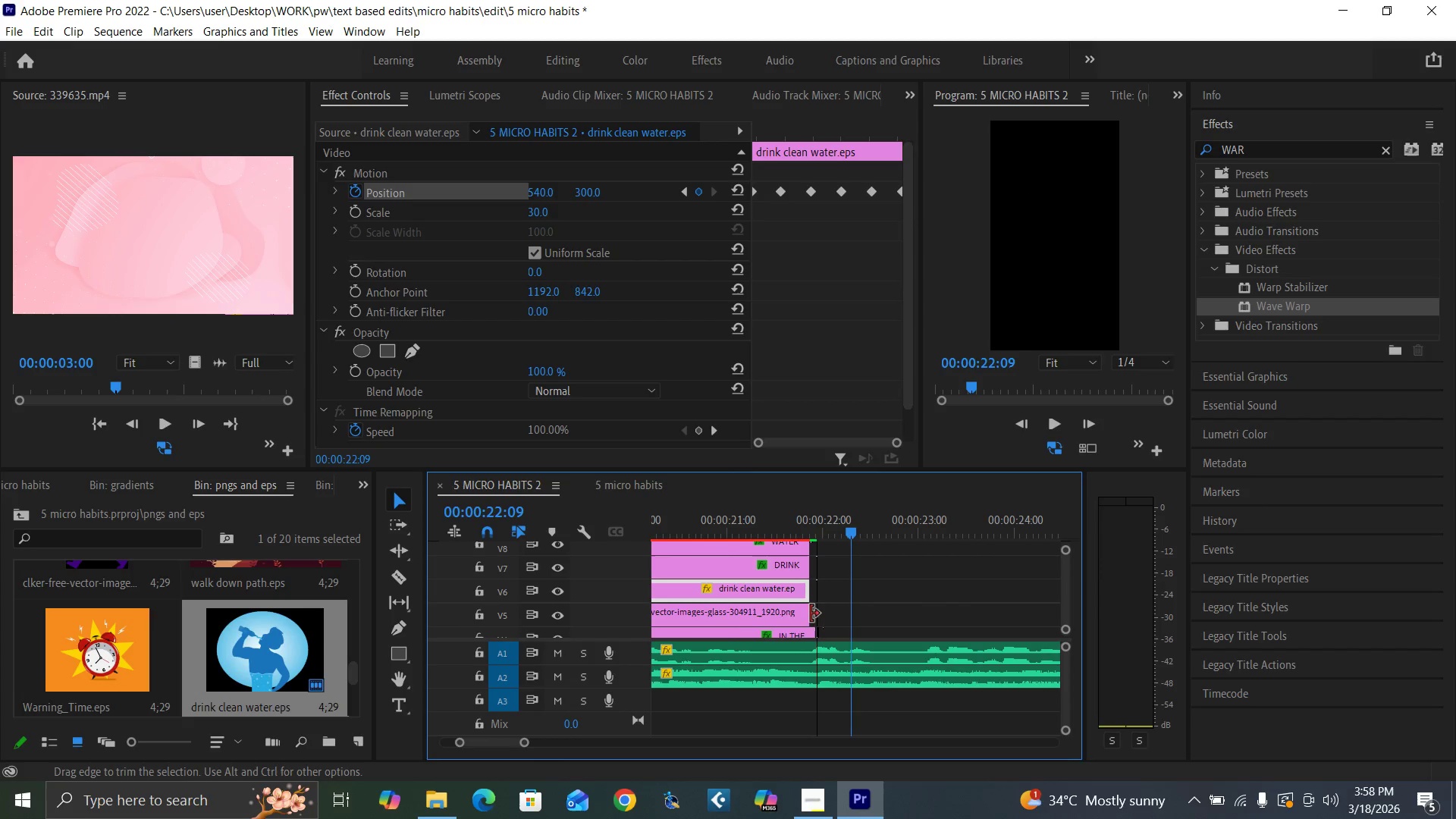 
left_click_drag(start_coordinate=[812, 629], to_coordinate=[807, 630])
 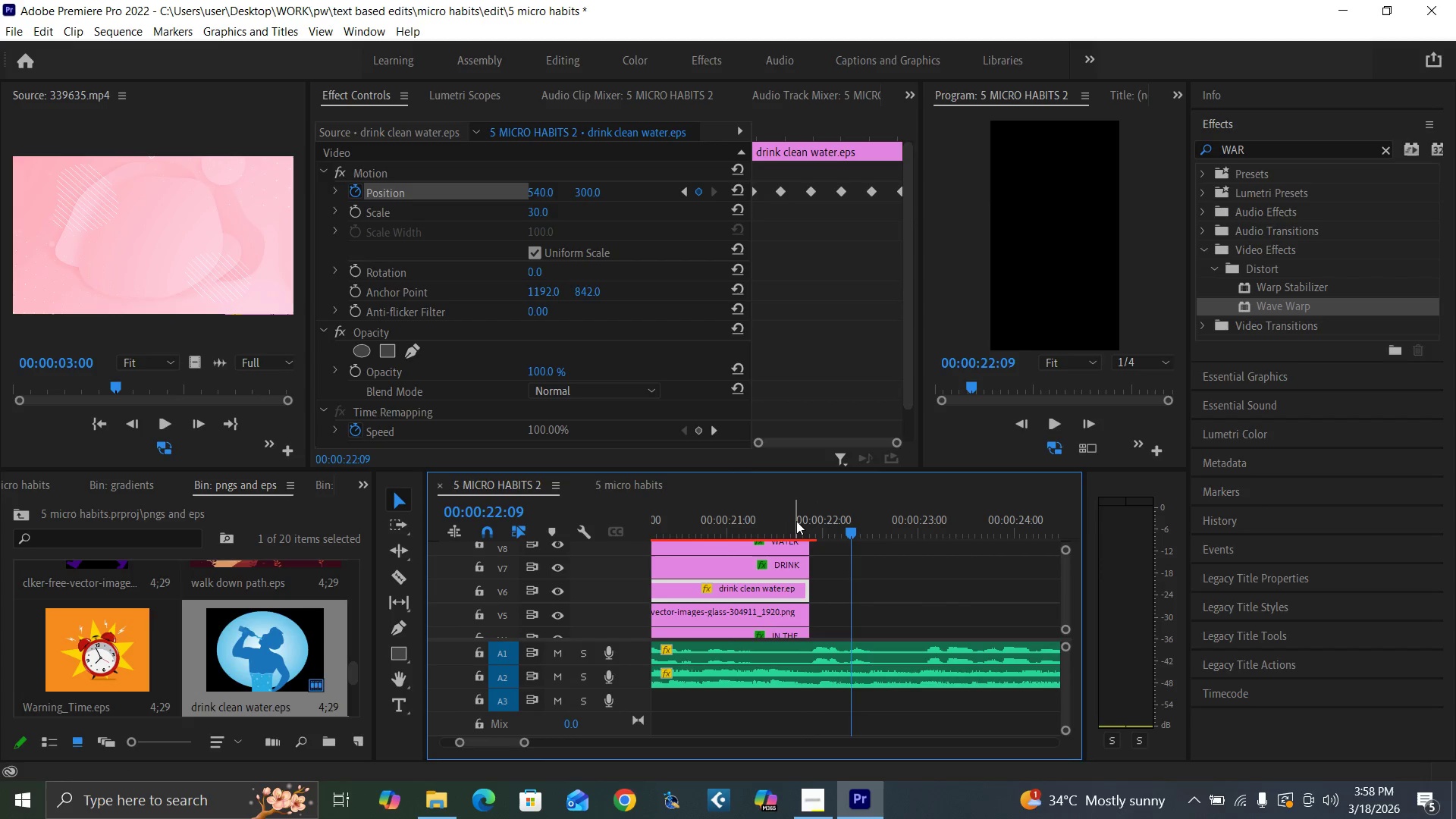 
left_click([800, 526])
 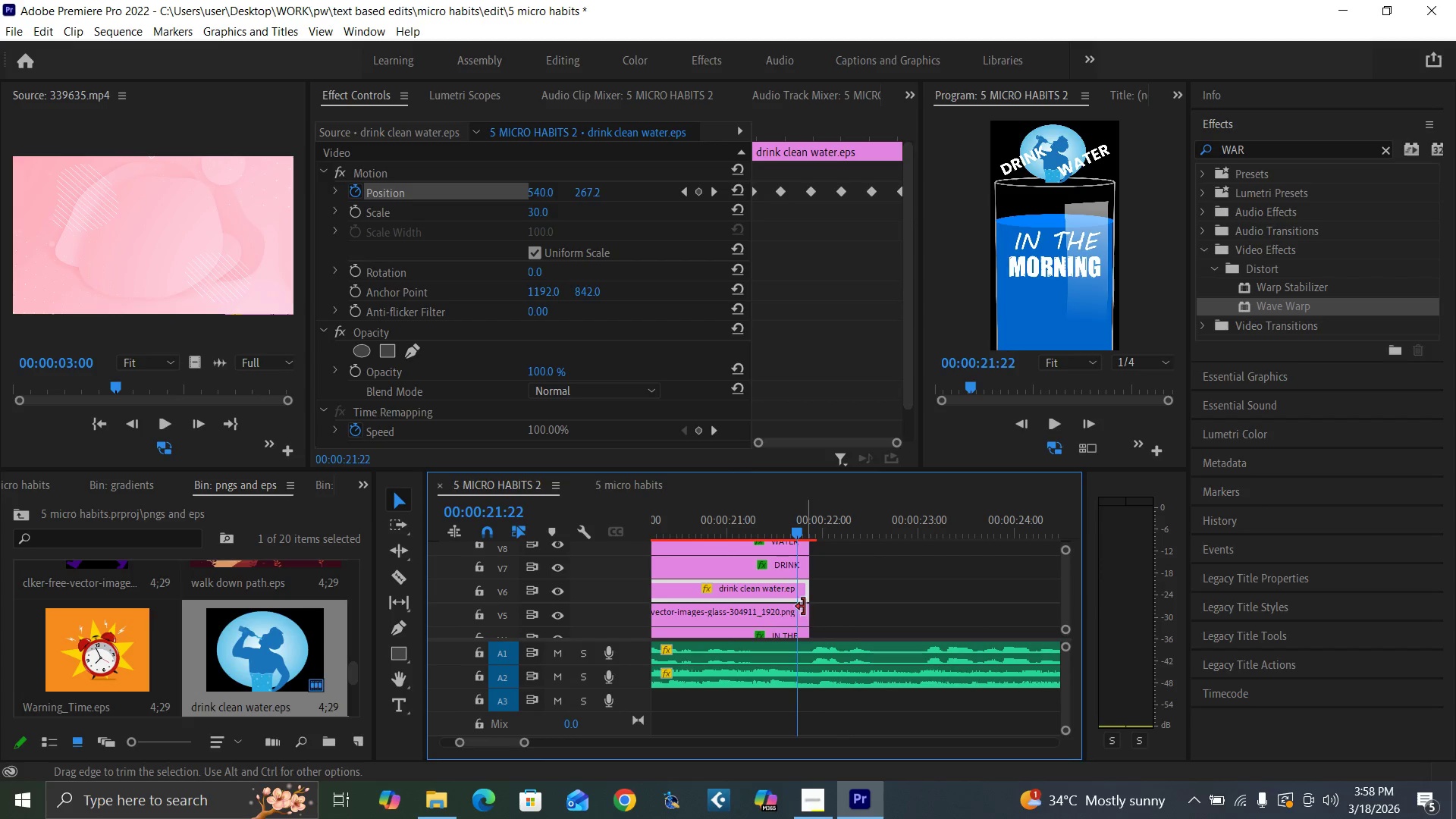 
left_click_drag(start_coordinate=[808, 595], to_coordinate=[799, 596])
 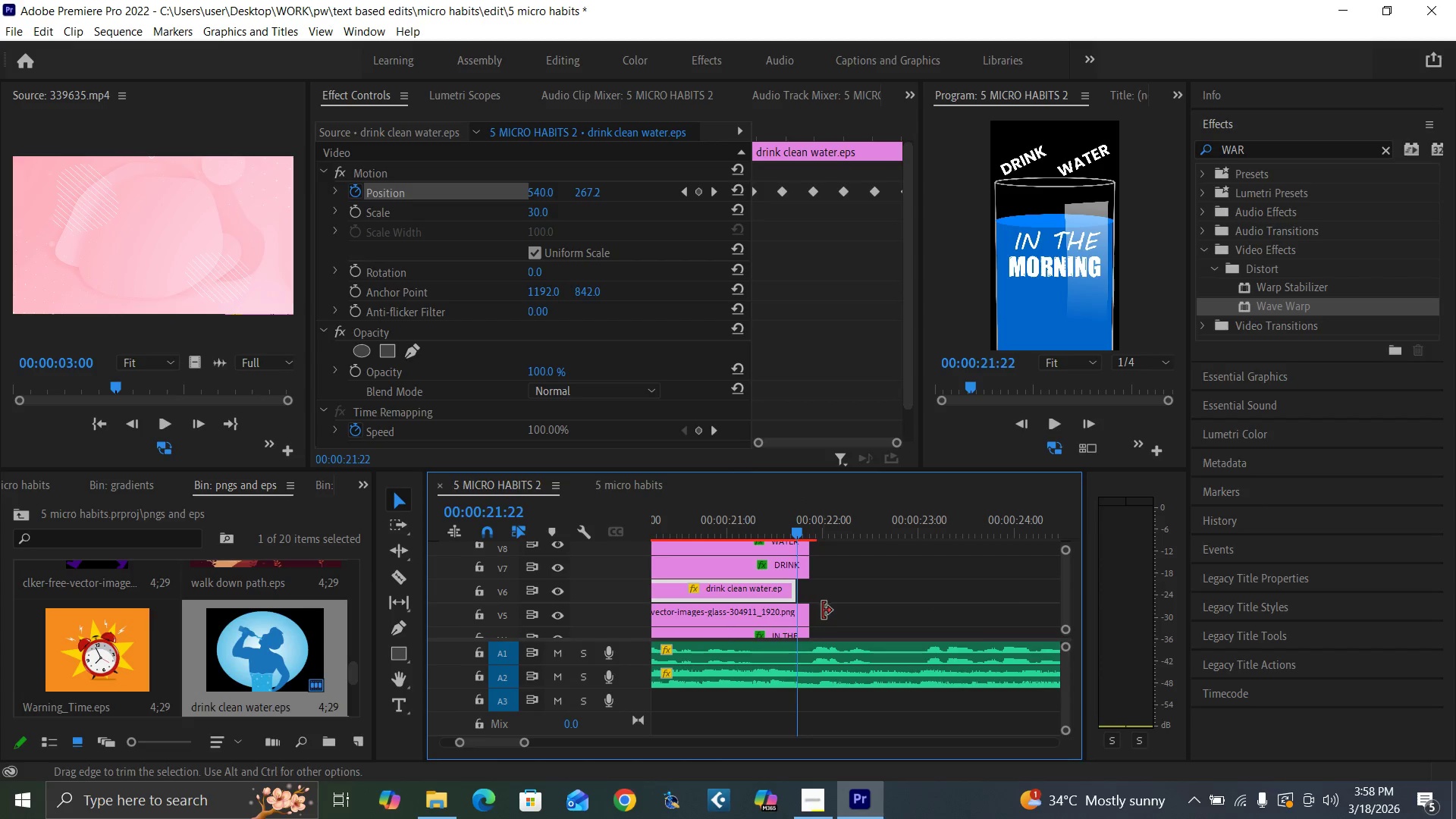 
left_click_drag(start_coordinate=[833, 612], to_coordinate=[808, 632])
 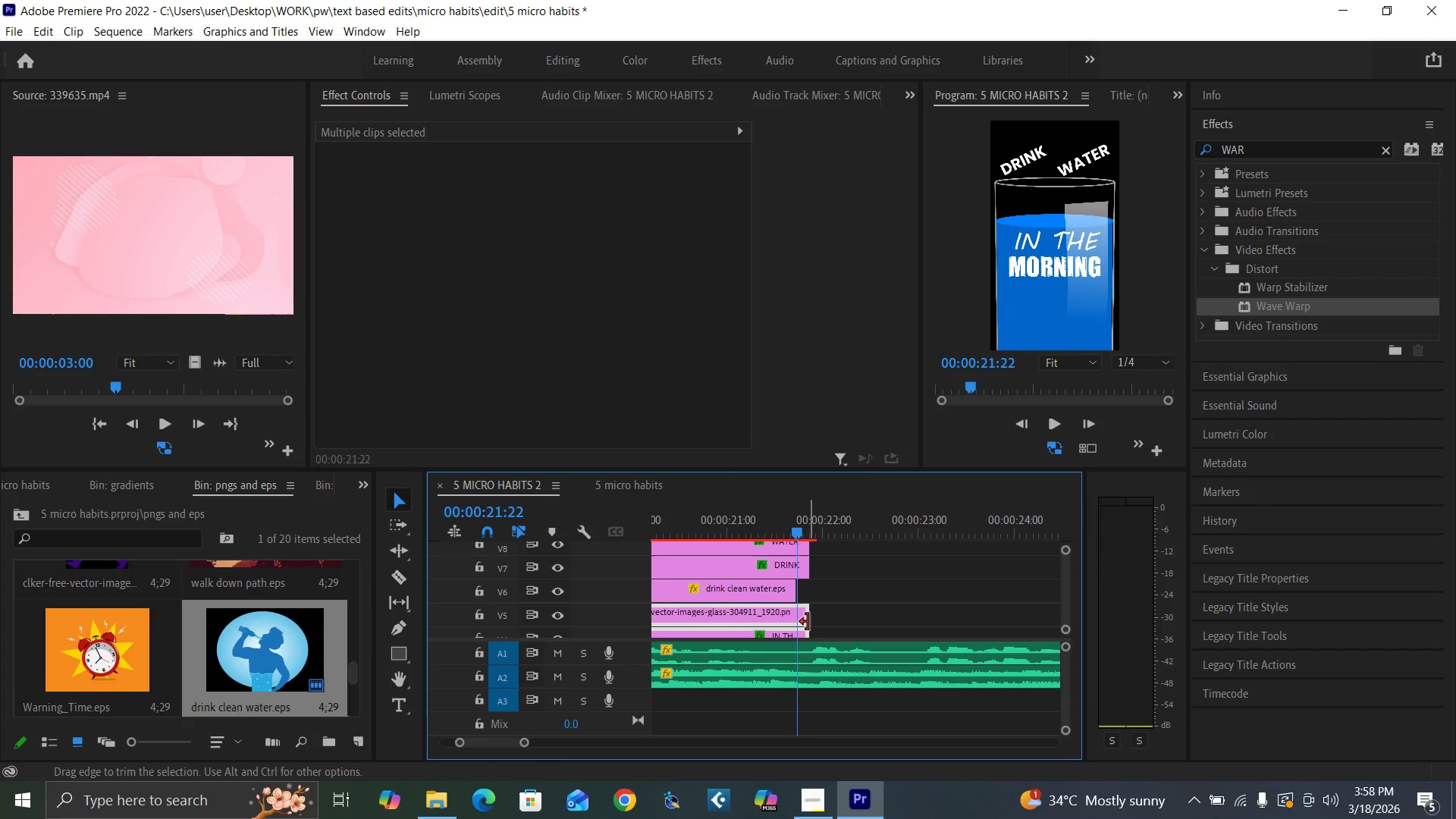 
left_click_drag(start_coordinate=[808, 622], to_coordinate=[798, 621])
 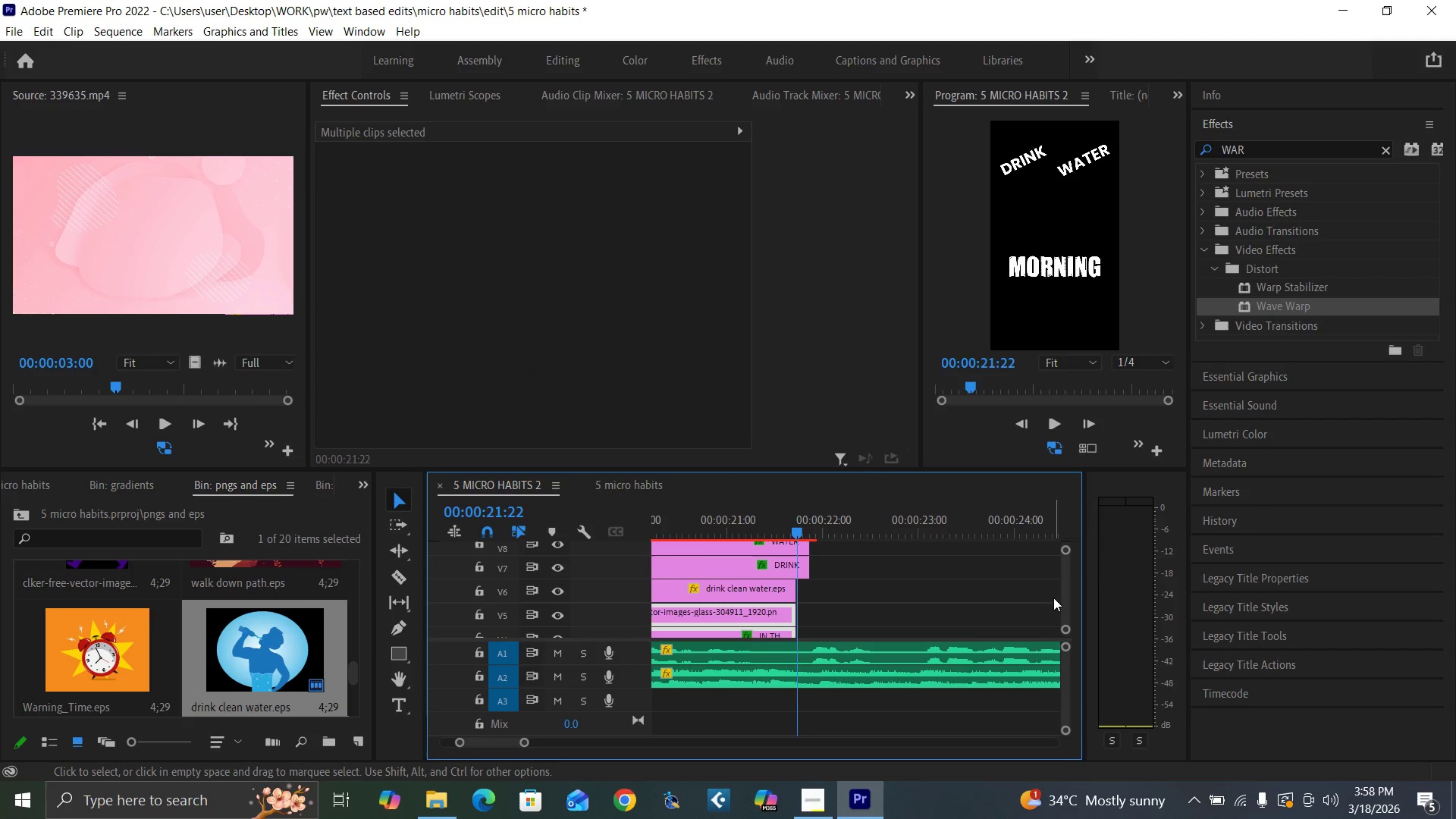 
left_click_drag(start_coordinate=[1065, 607], to_coordinate=[1069, 617])
 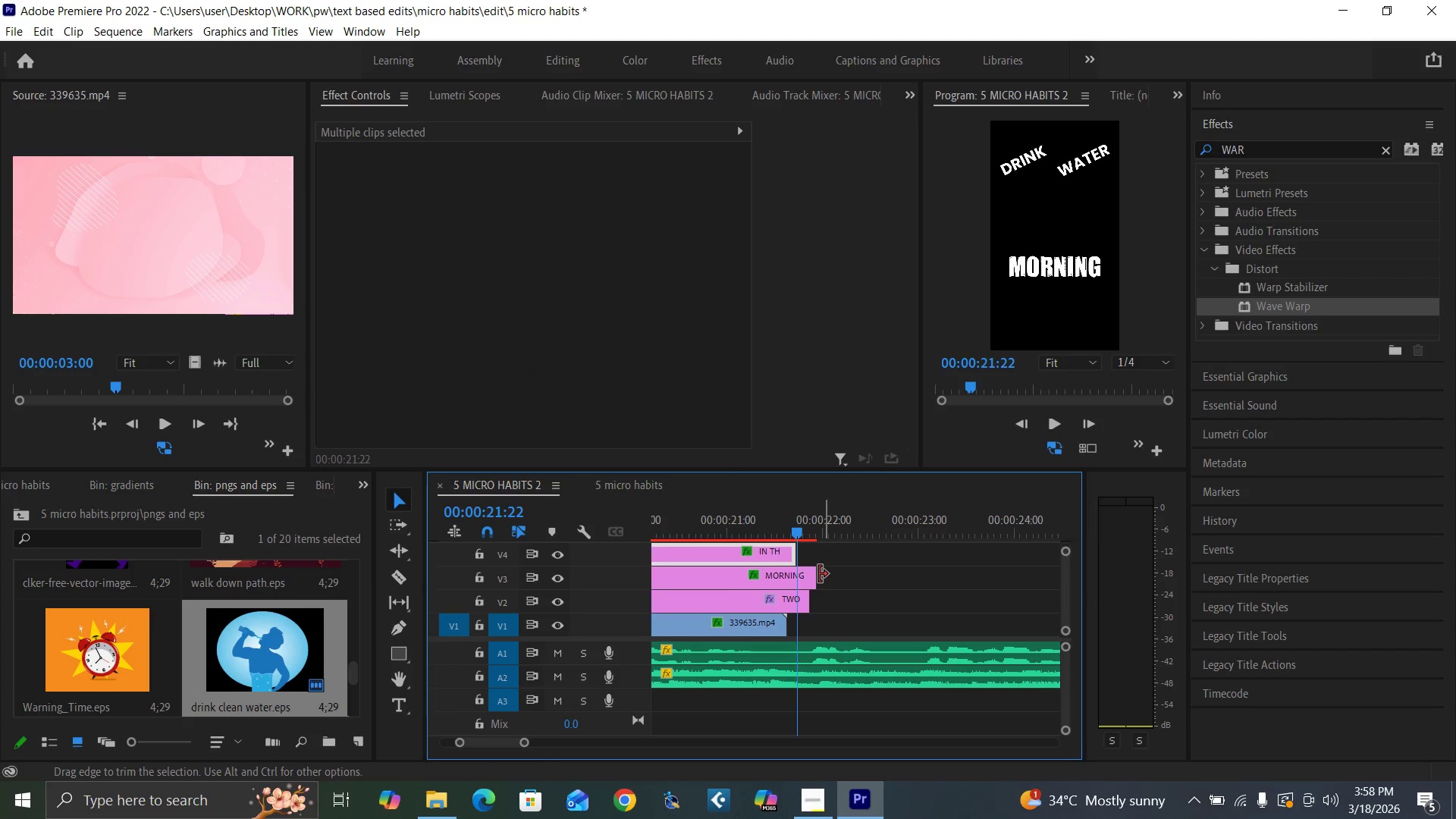 
left_click_drag(start_coordinate=[814, 576], to_coordinate=[798, 580])
 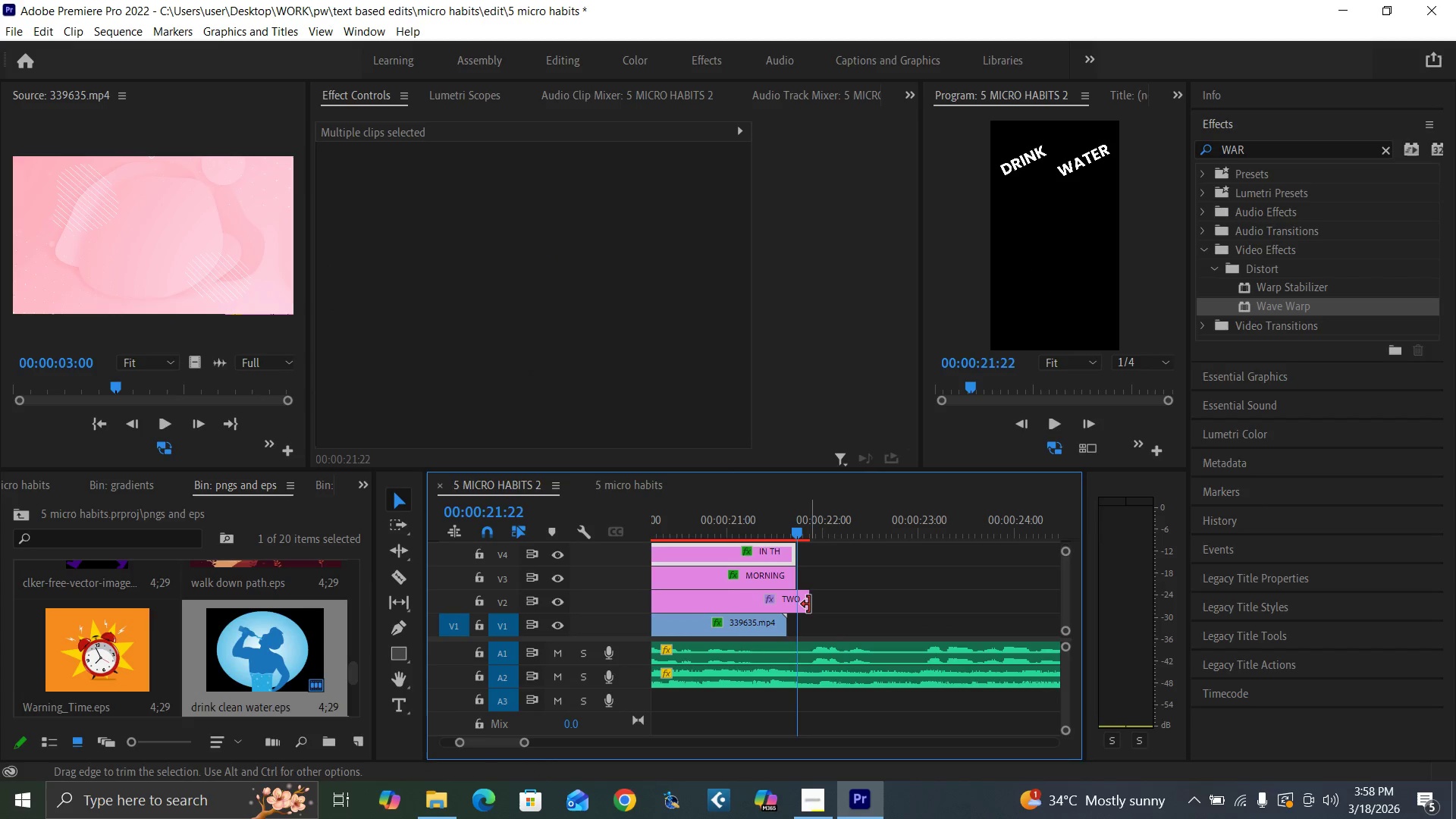 
left_click_drag(start_coordinate=[809, 604], to_coordinate=[799, 606])
 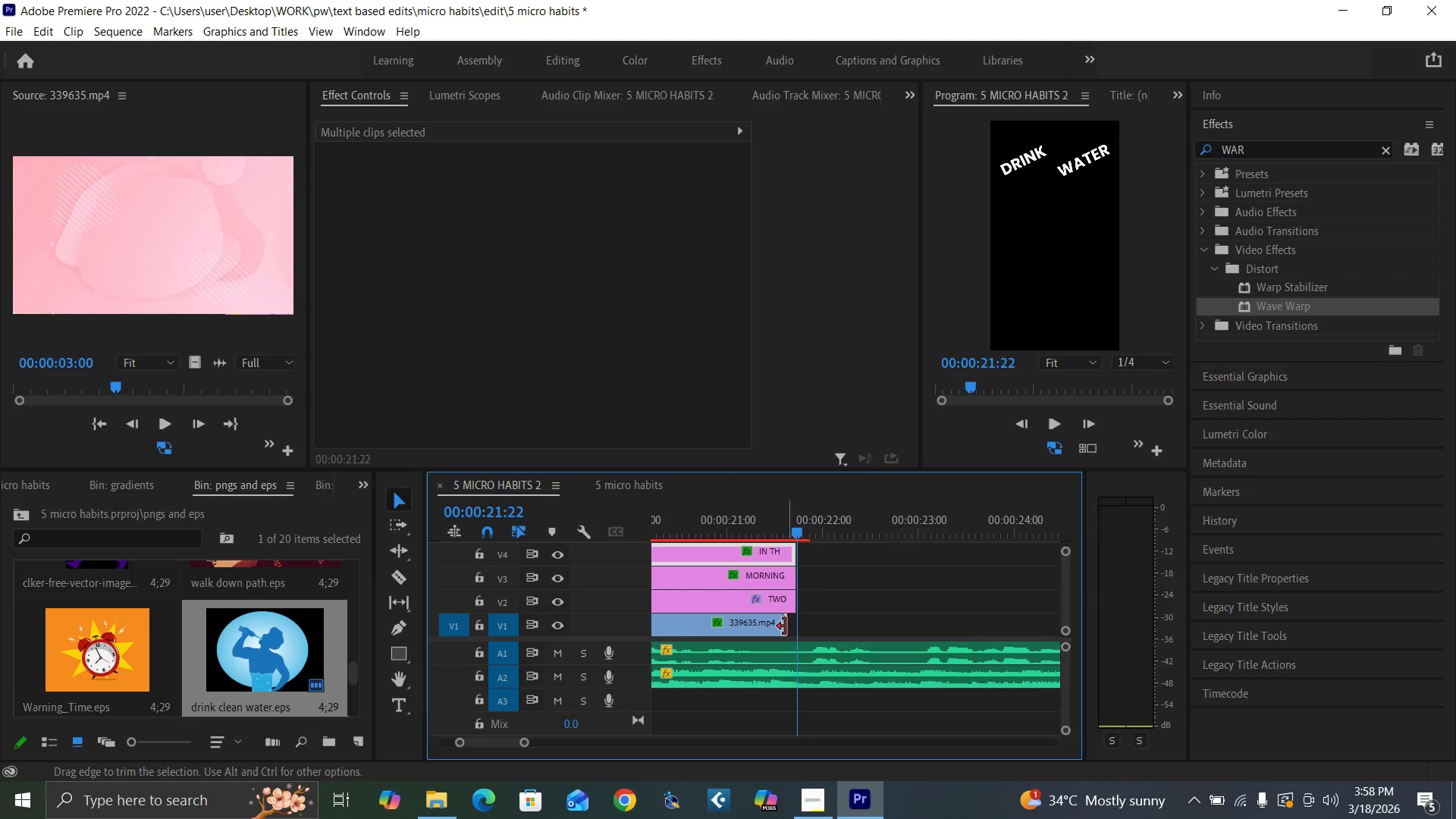 
left_click_drag(start_coordinate=[783, 626], to_coordinate=[795, 633])
 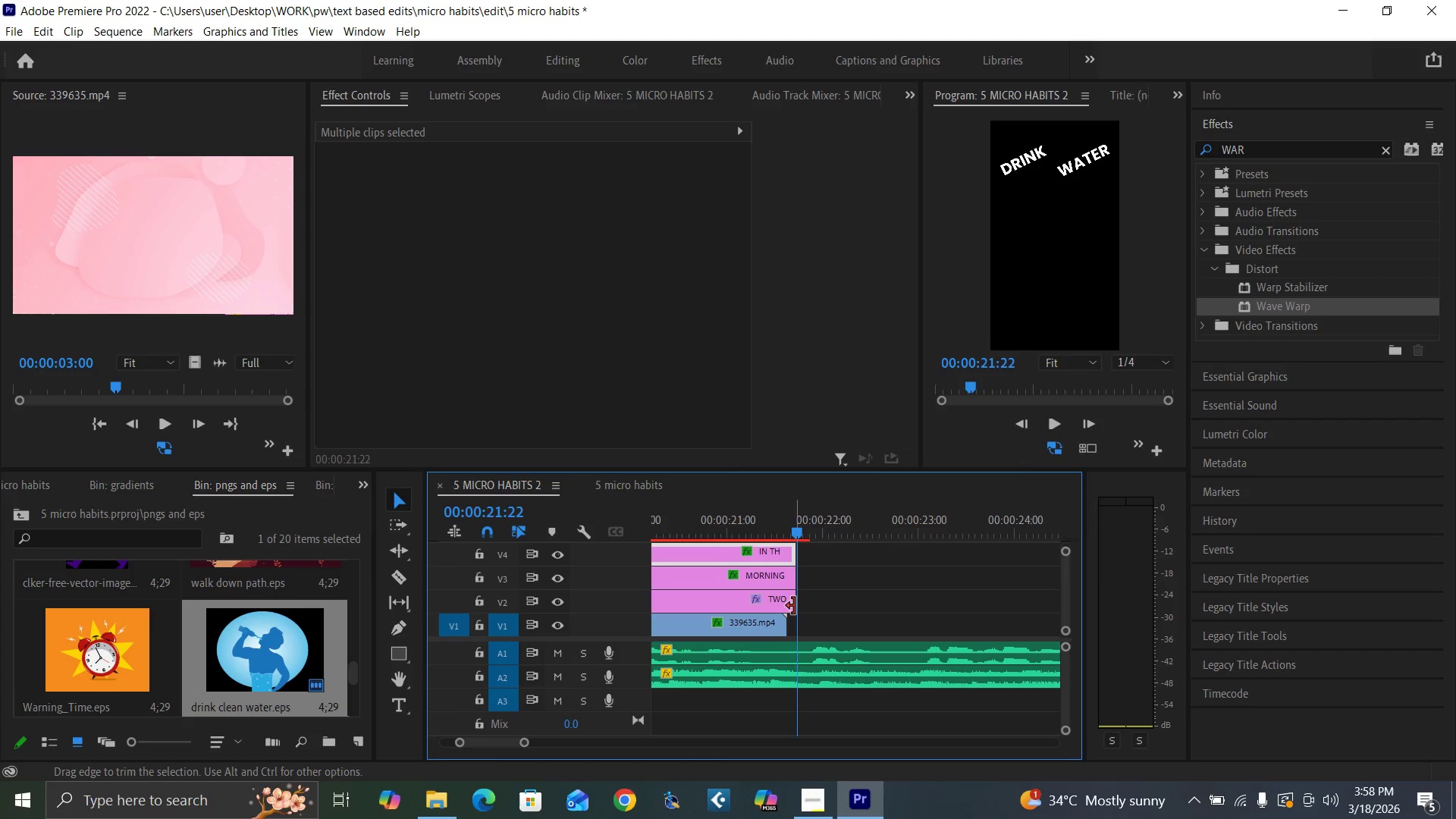 
left_click_drag(start_coordinate=[794, 606], to_coordinate=[786, 605])
 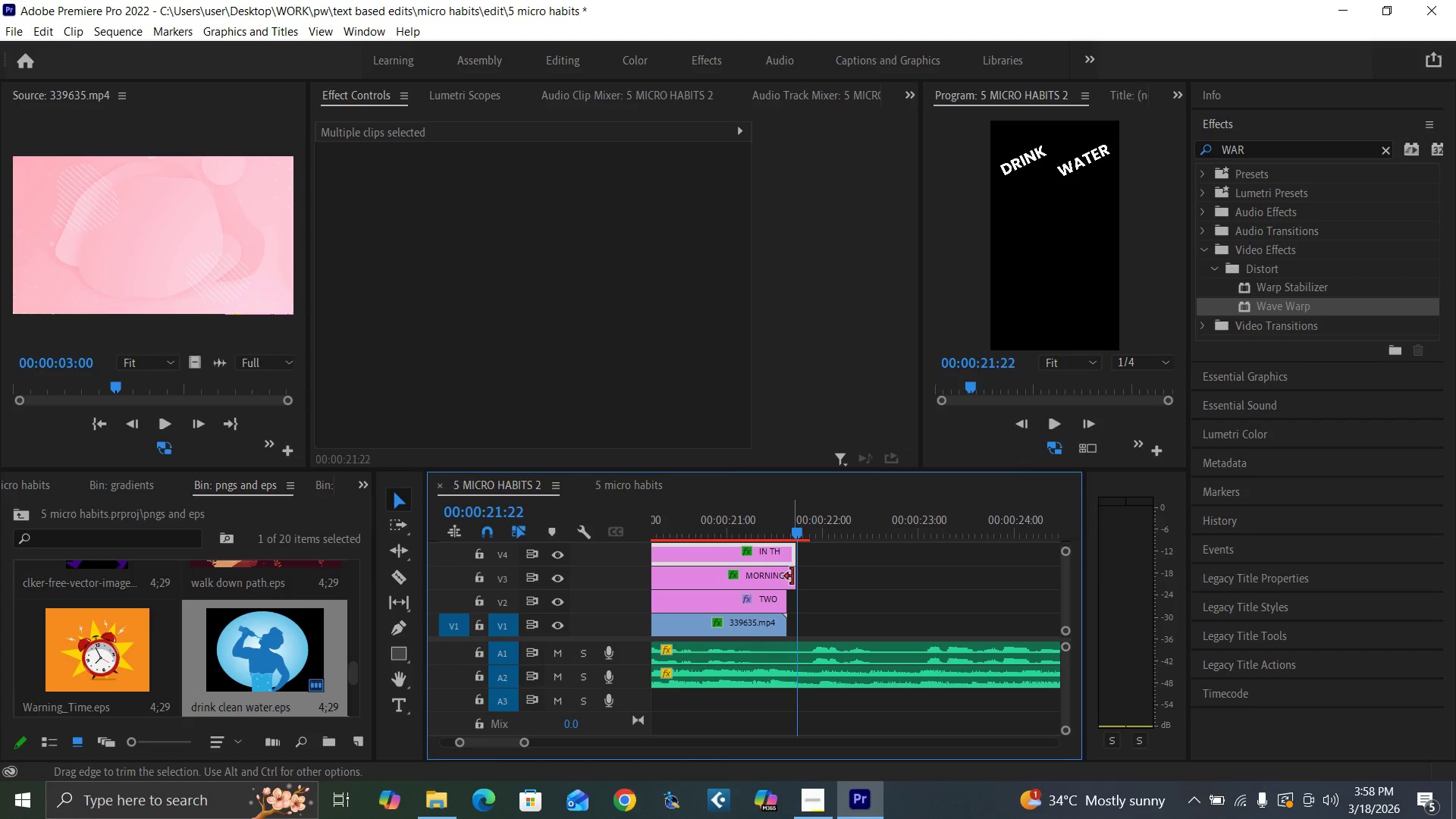 
left_click_drag(start_coordinate=[793, 576], to_coordinate=[787, 572])
 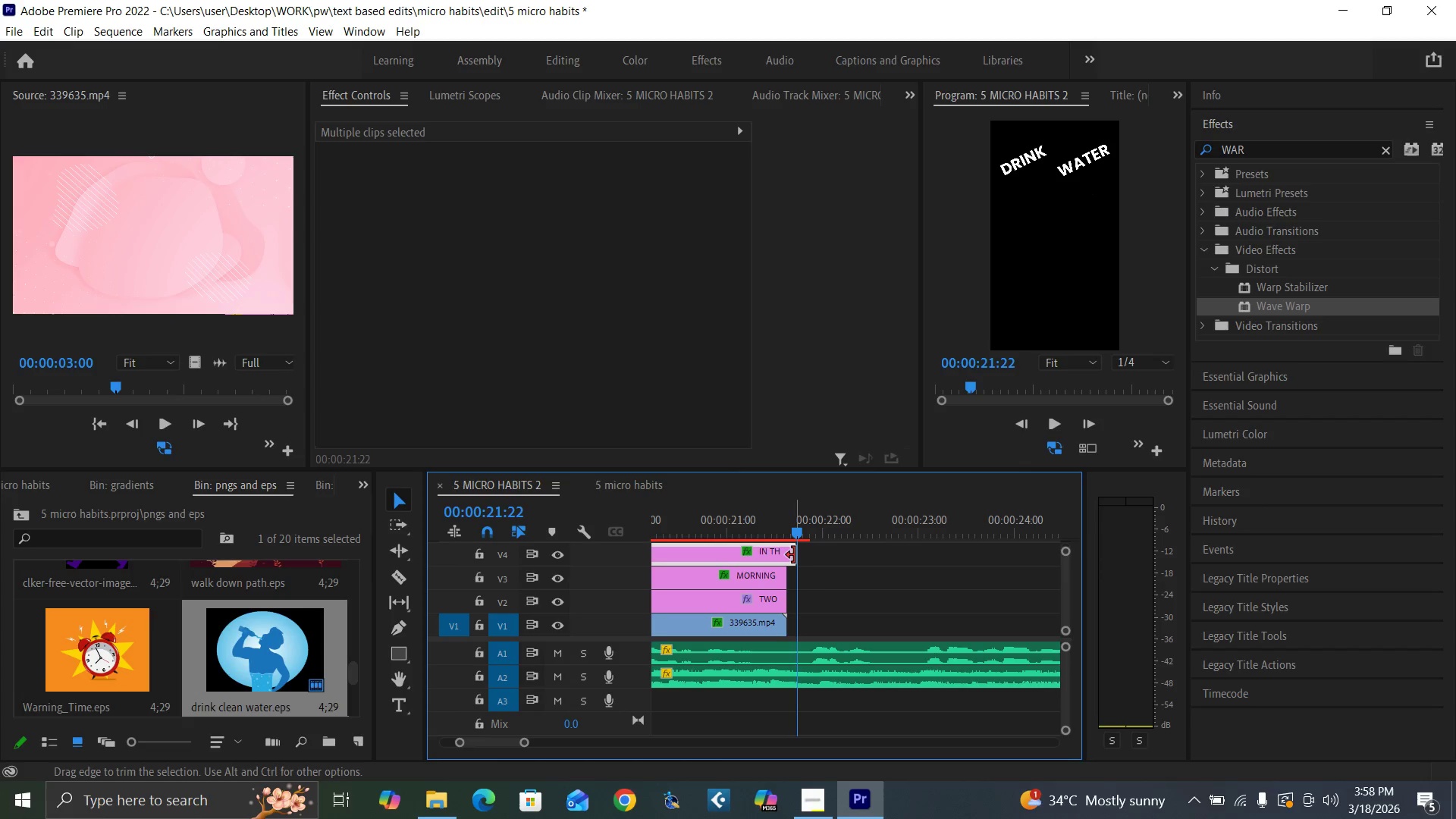 
left_click_drag(start_coordinate=[794, 554], to_coordinate=[788, 554])
 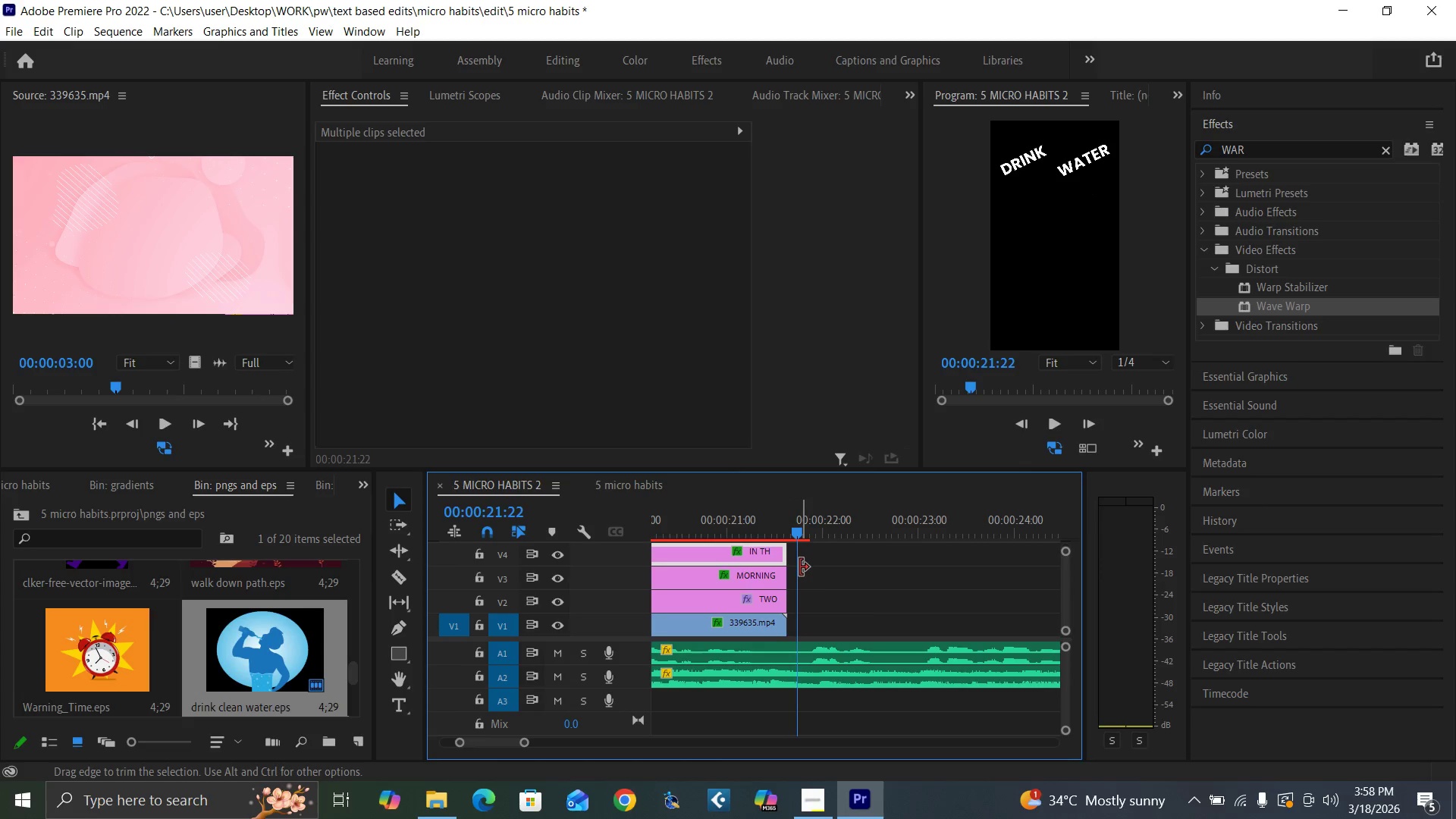 
key(Control+Z)
 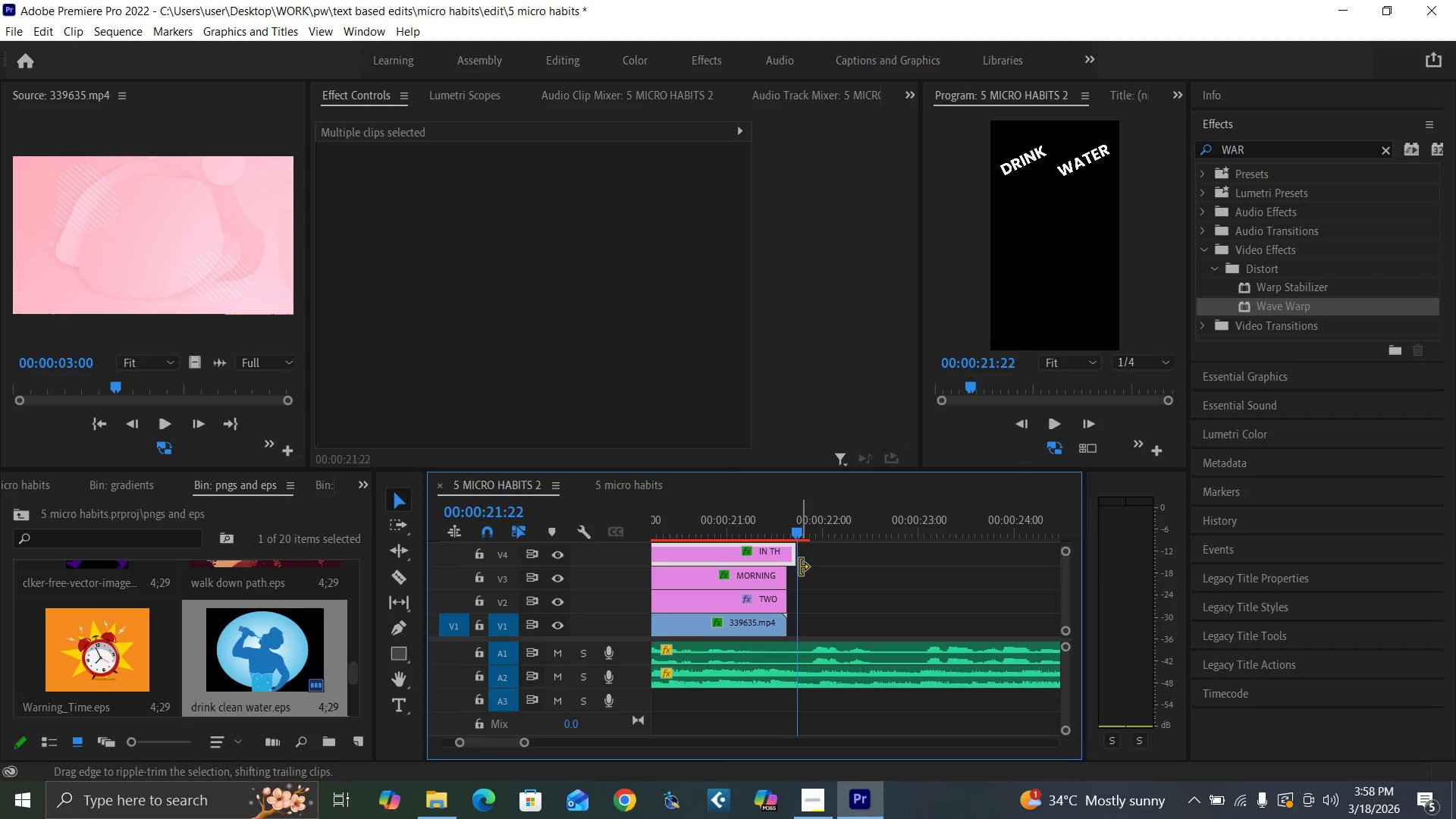 
key(Control+Z)
 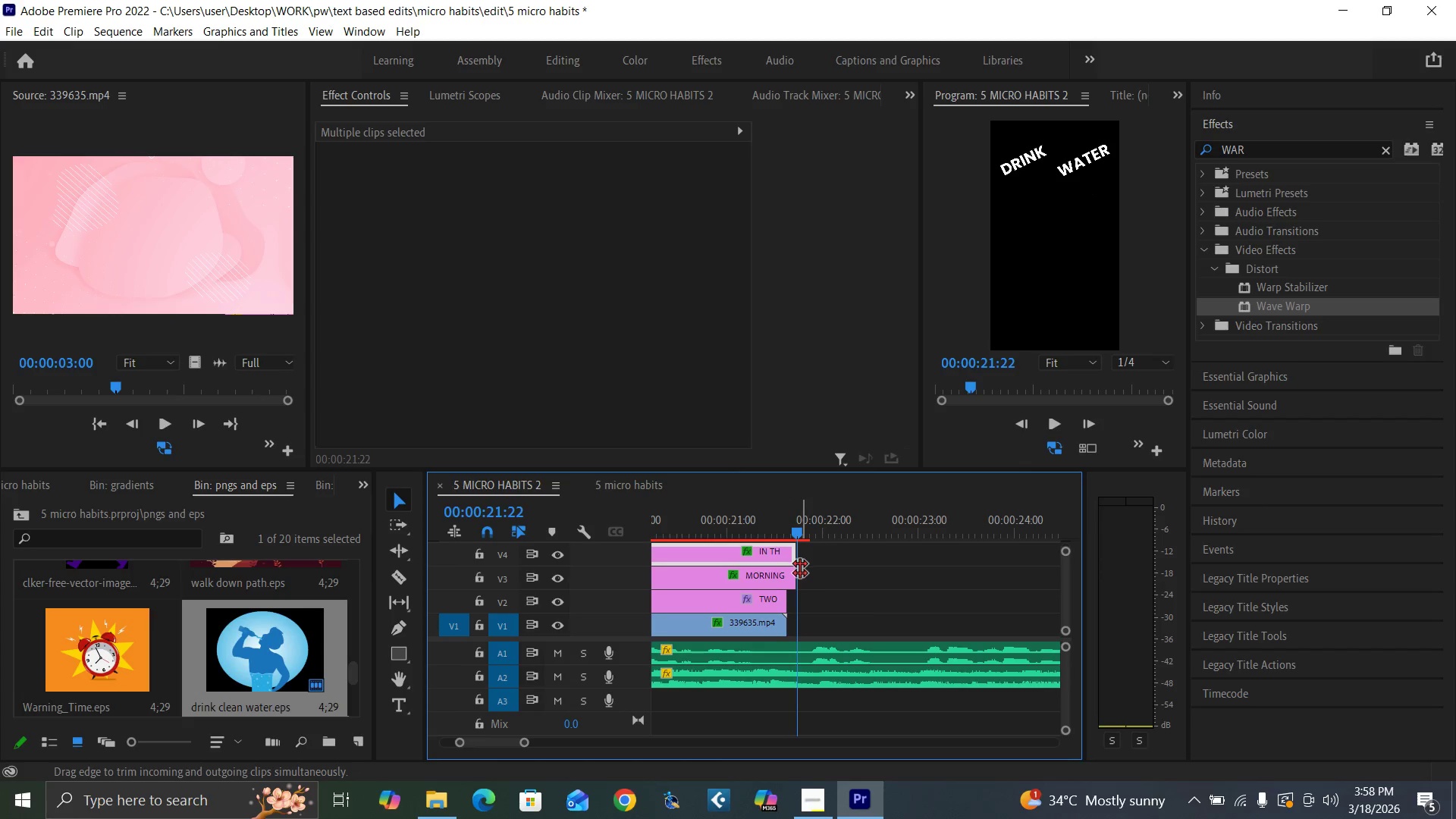 
key(Control+Z)
 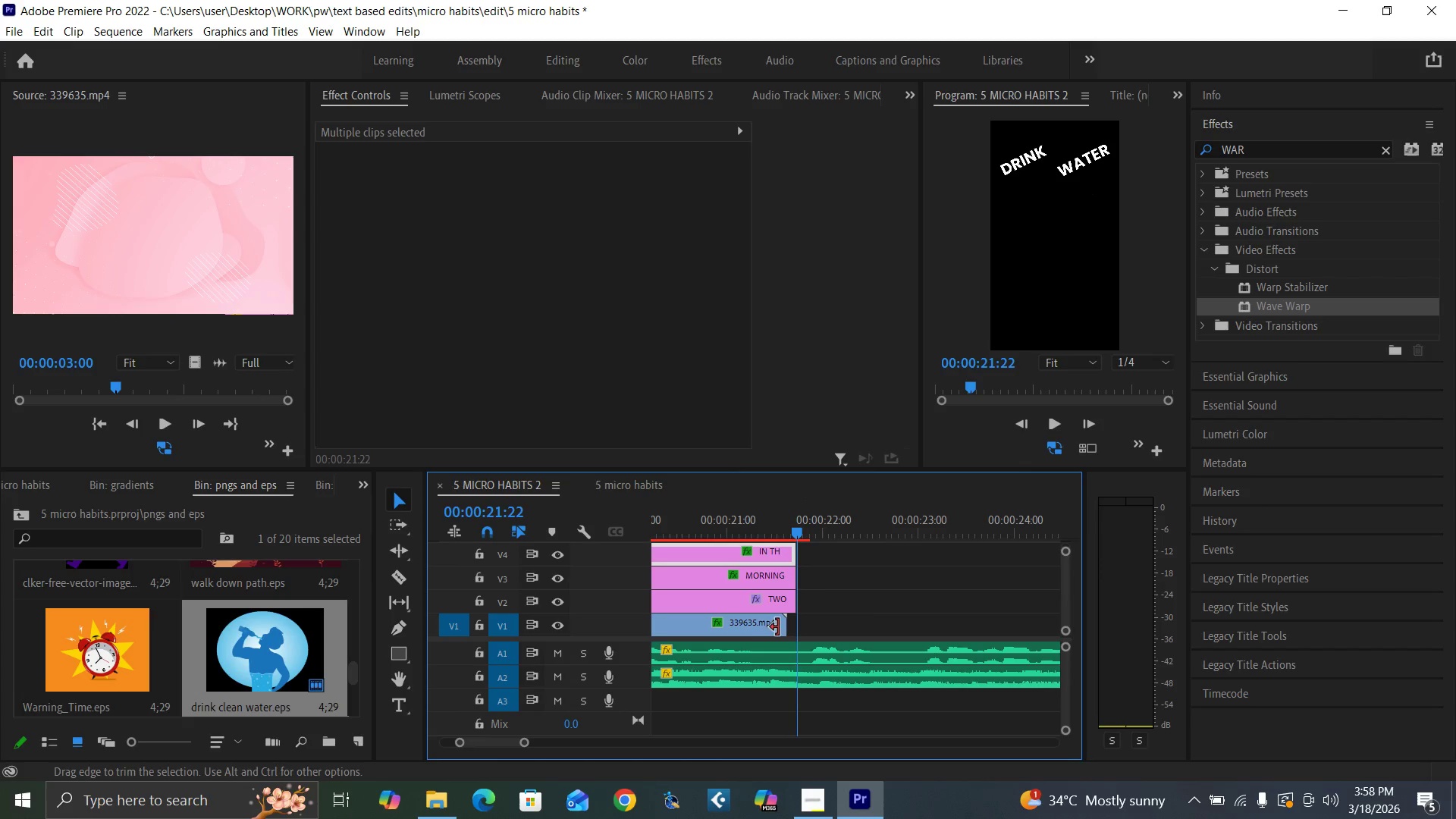 
left_click([762, 626])
 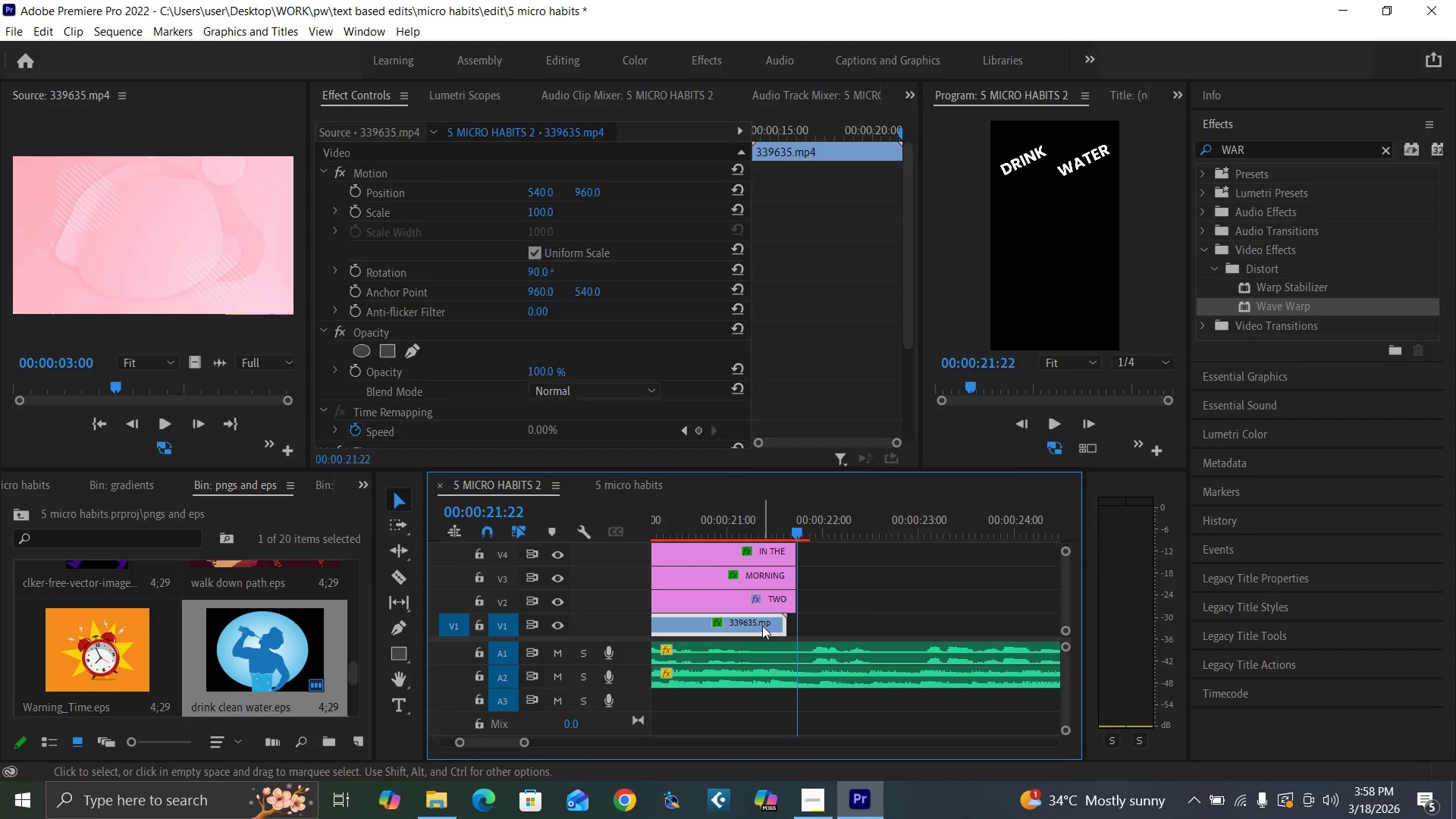 
right_click([762, 626])
 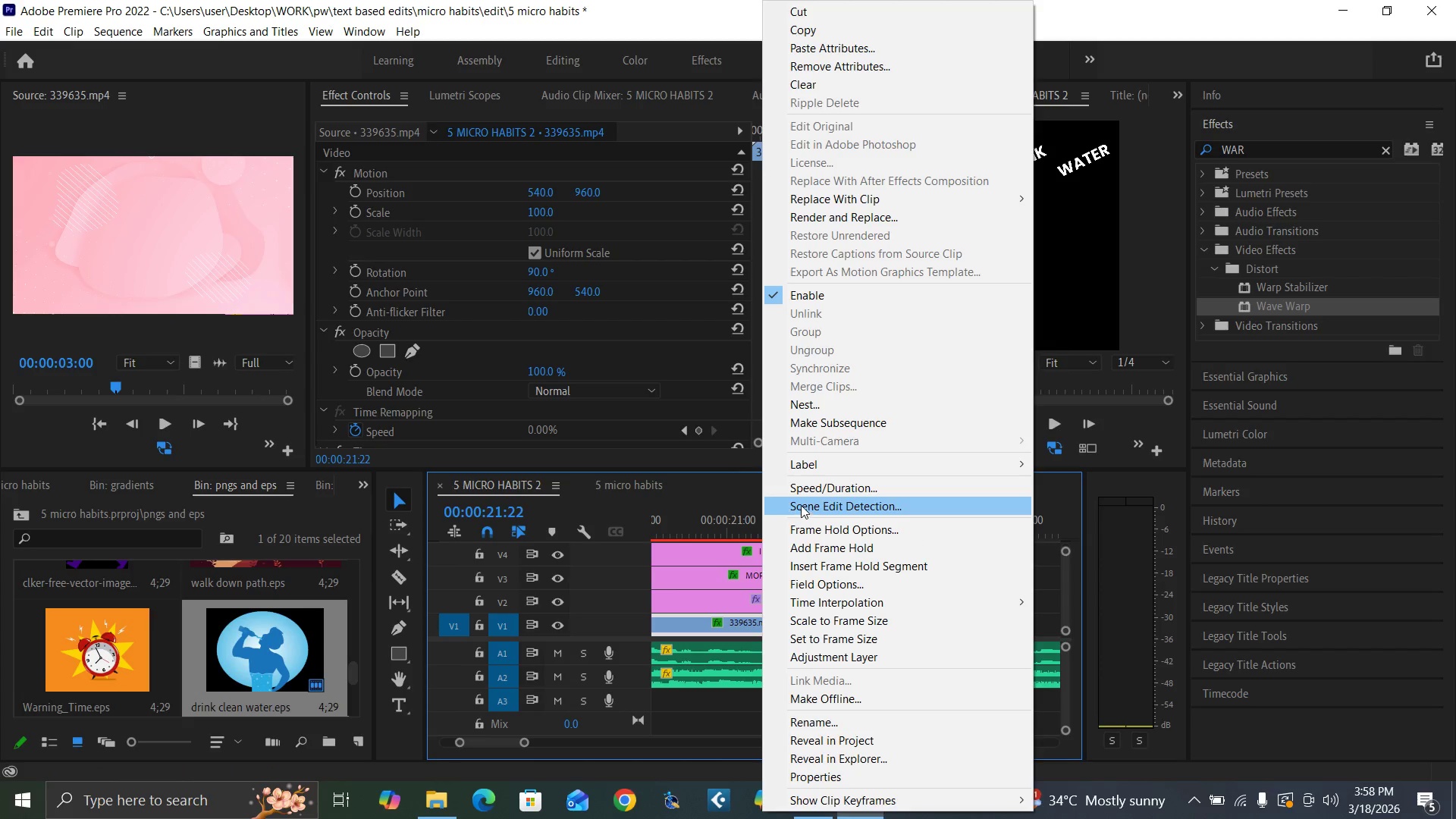 
left_click([806, 492])
 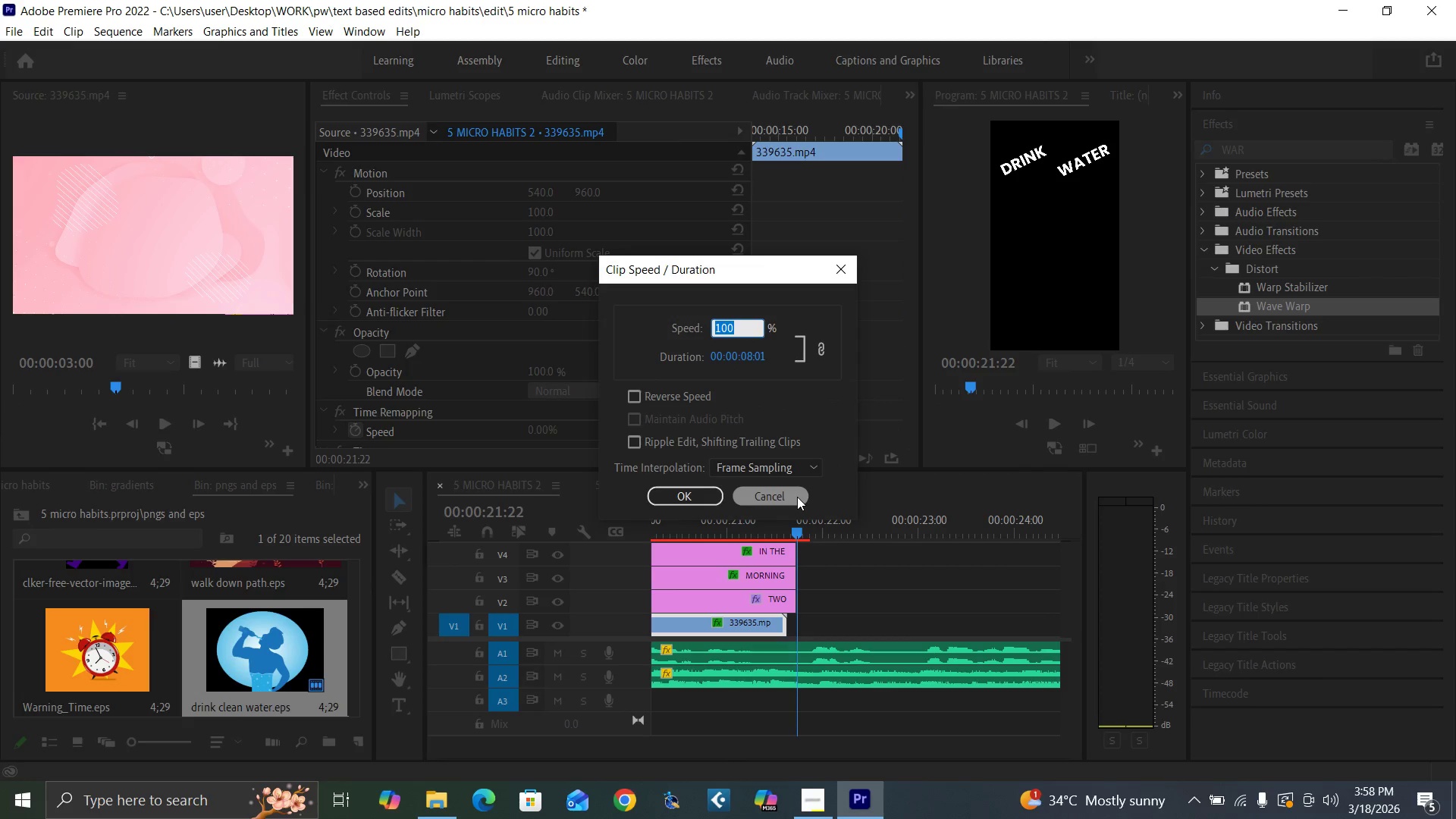 
type(99.8)
 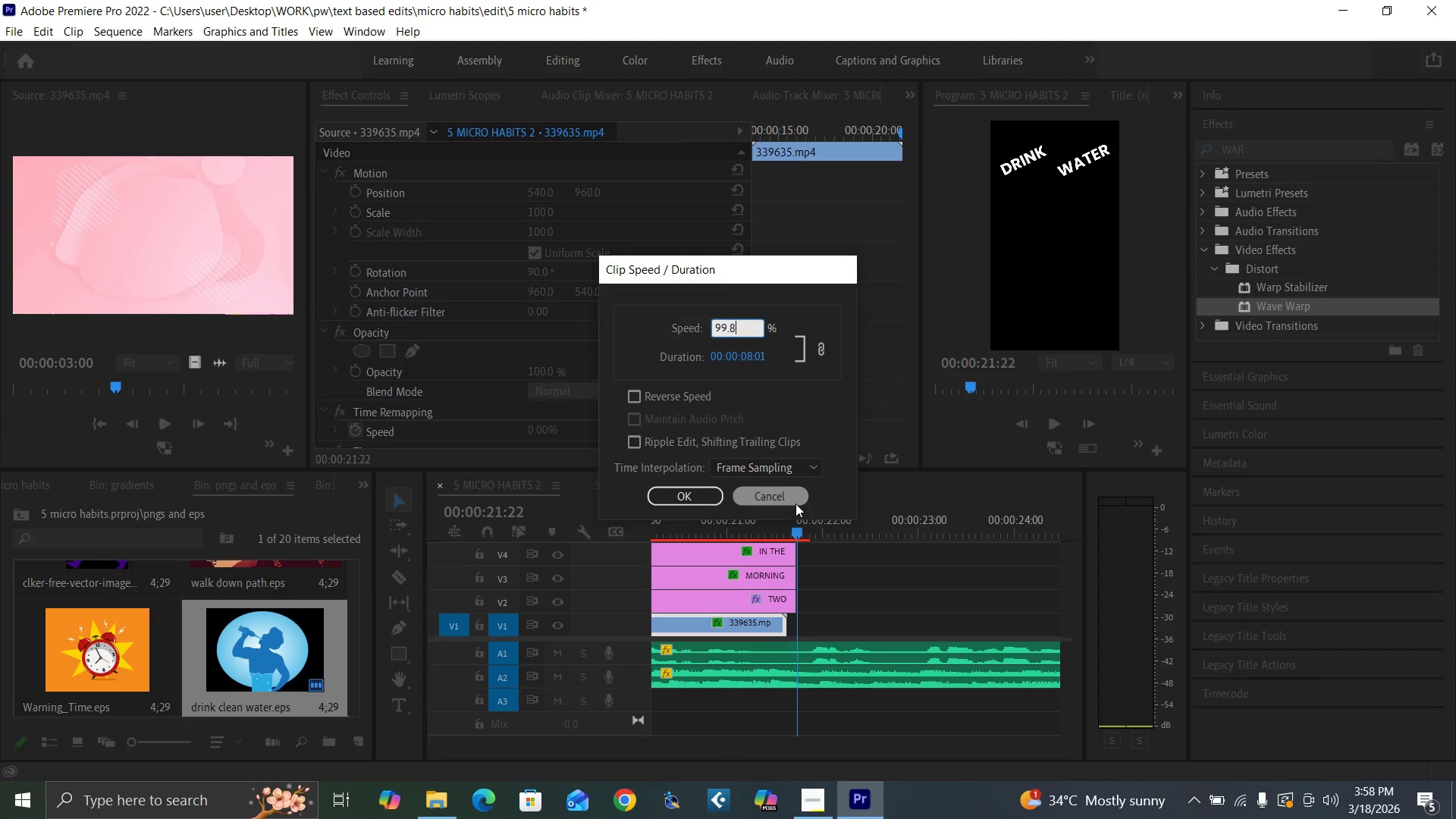 
key(Enter)
 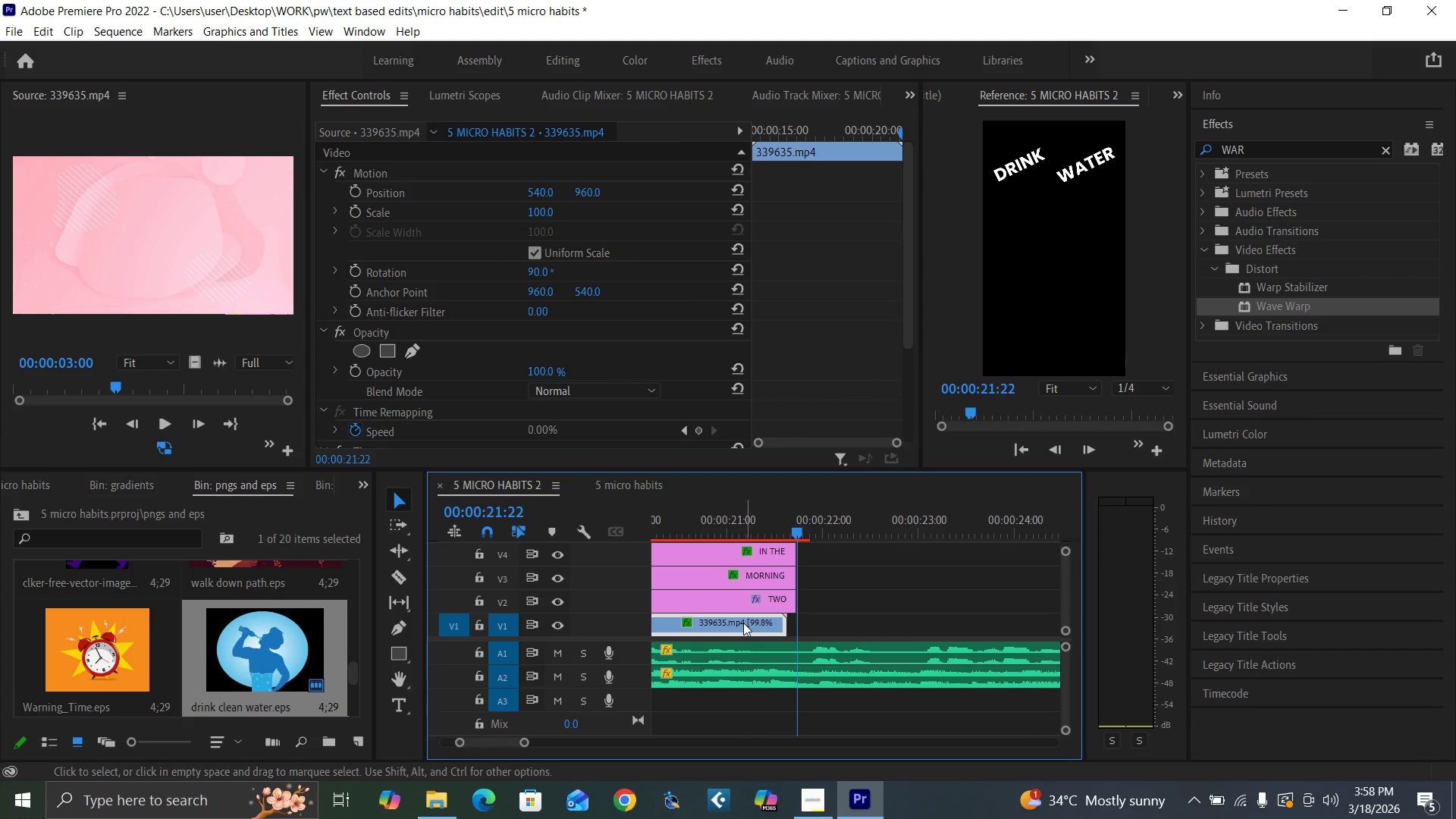 
key(Control+Z)
 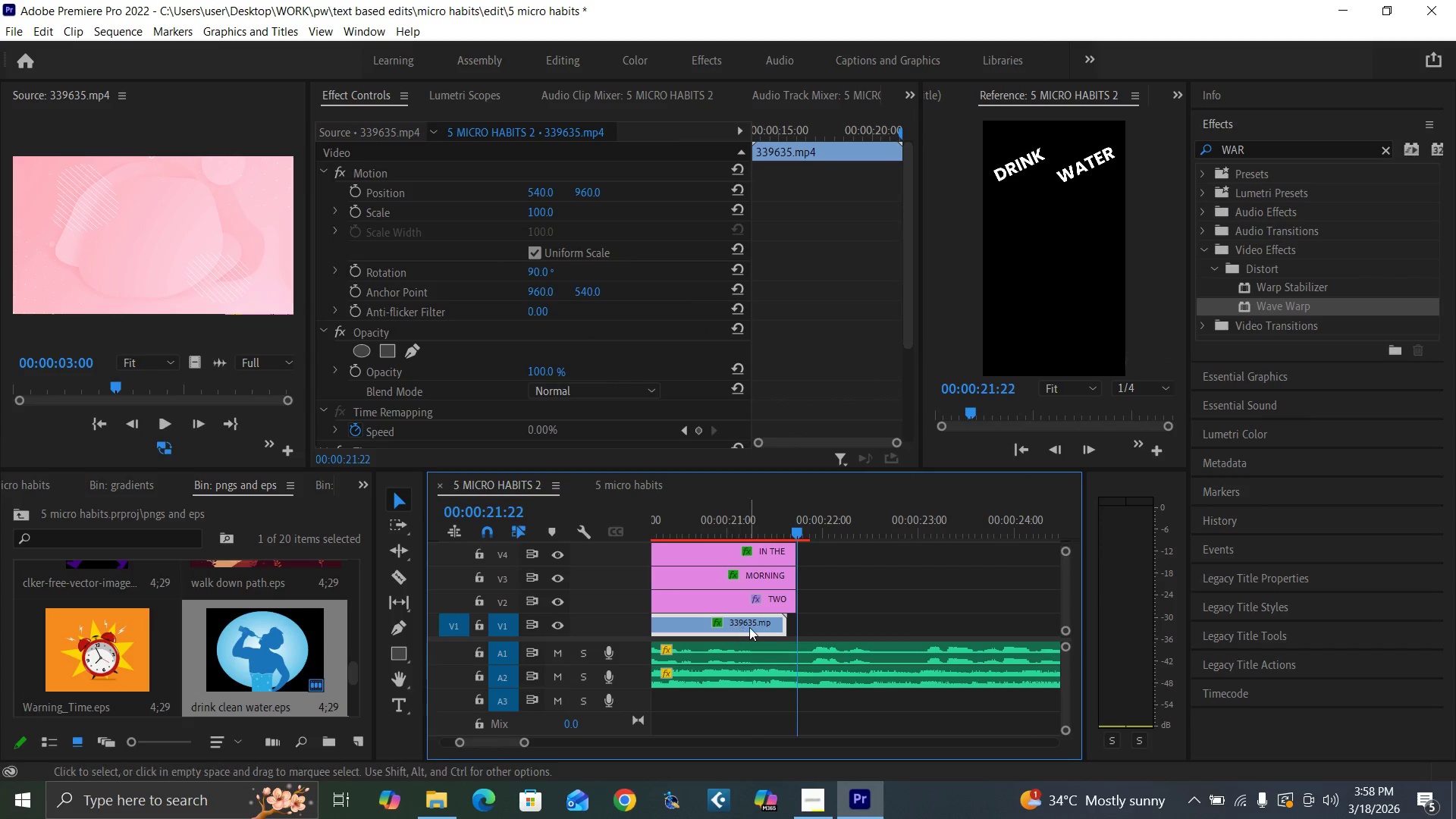 
right_click([755, 627])
 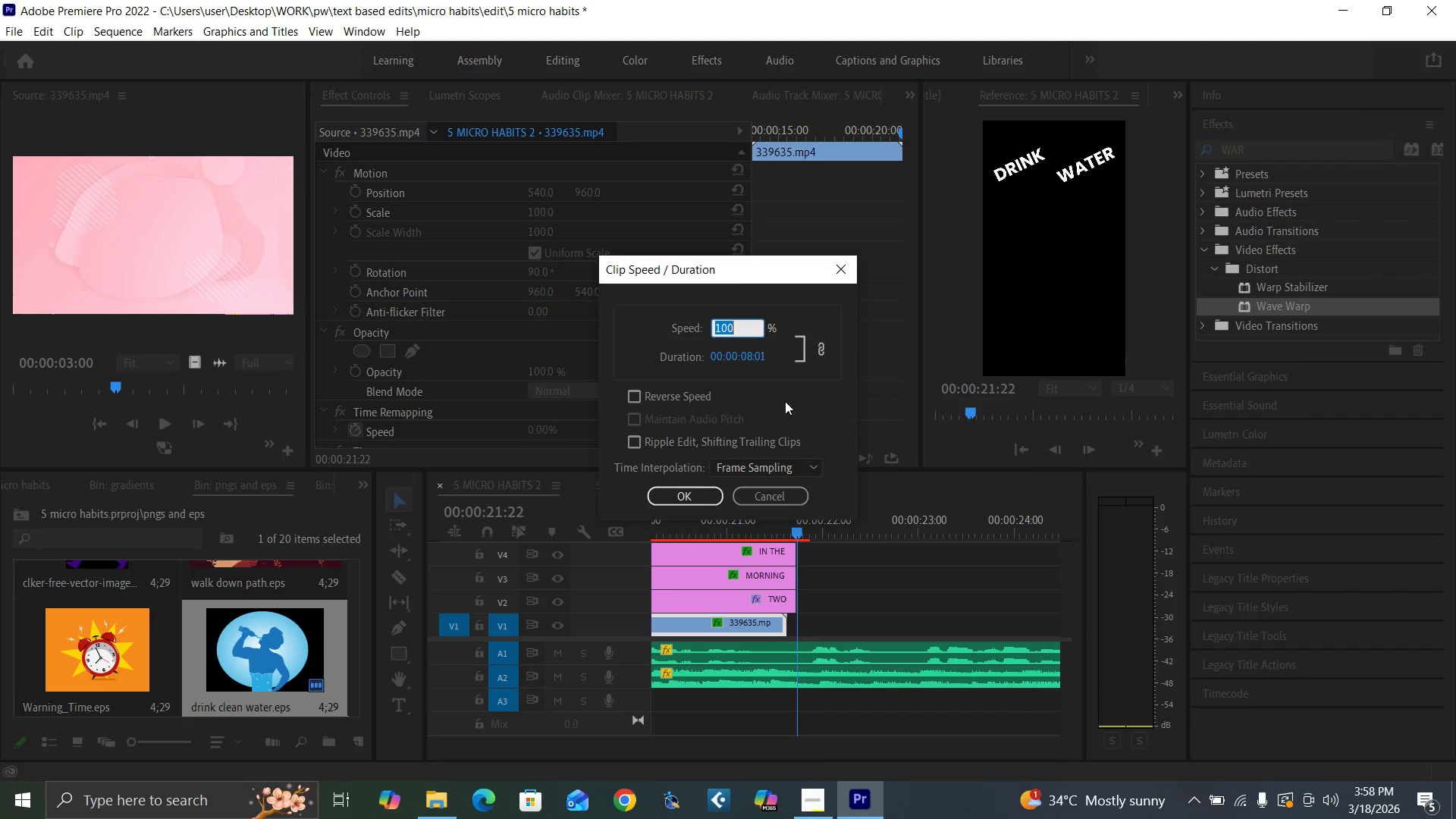 
type(98)
 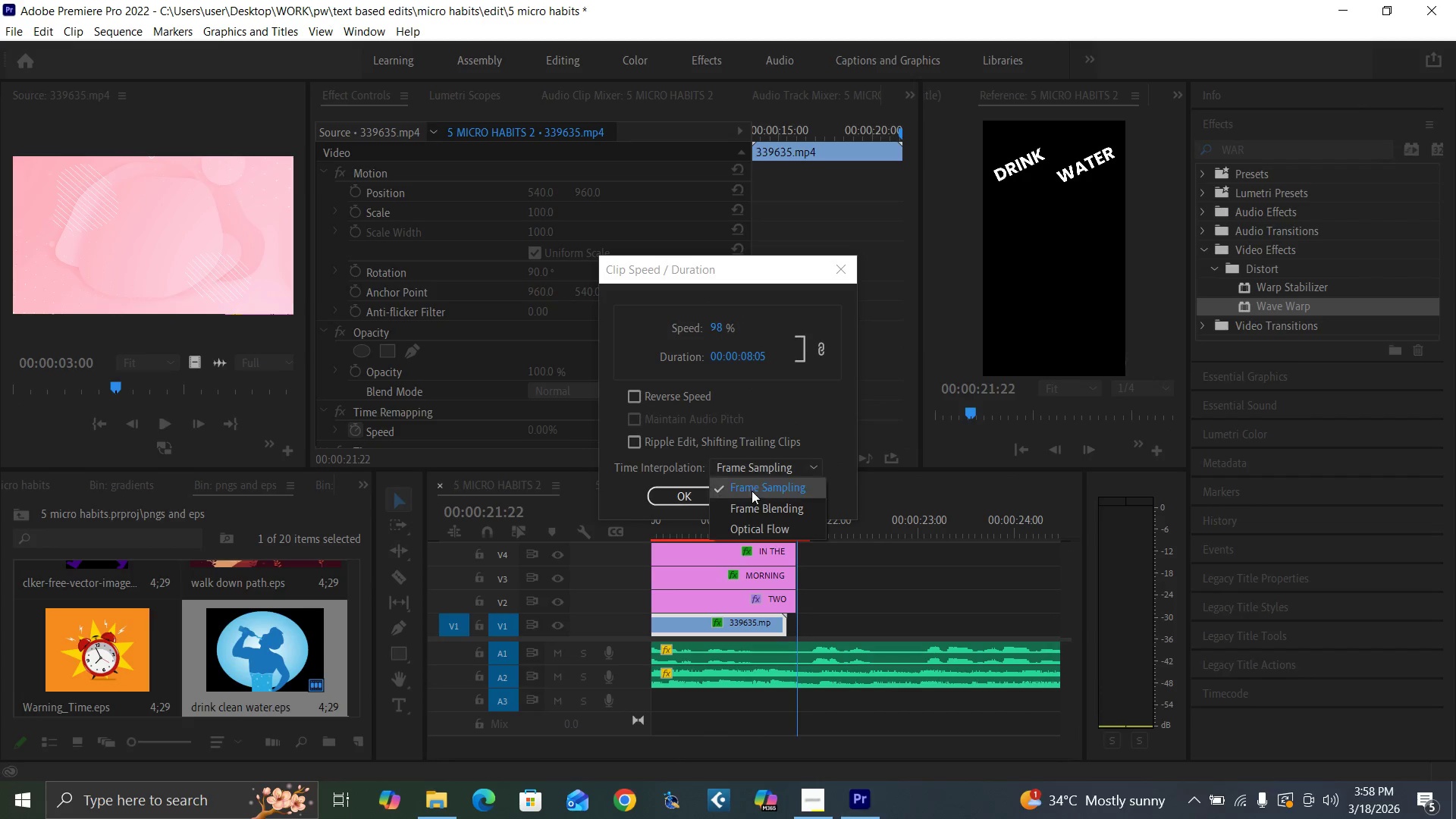 
left_click([762, 529])
 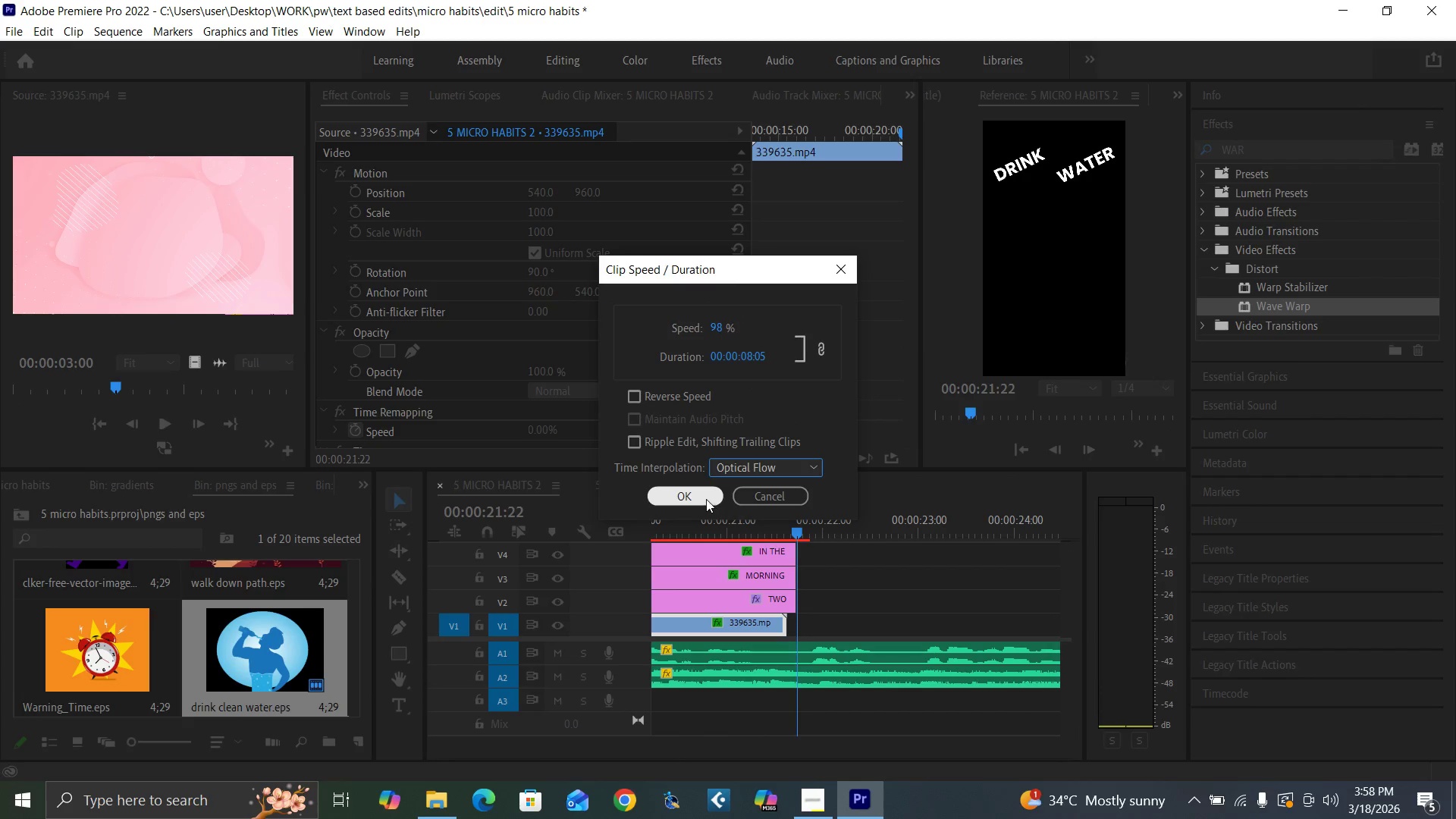 
left_click([698, 495])
 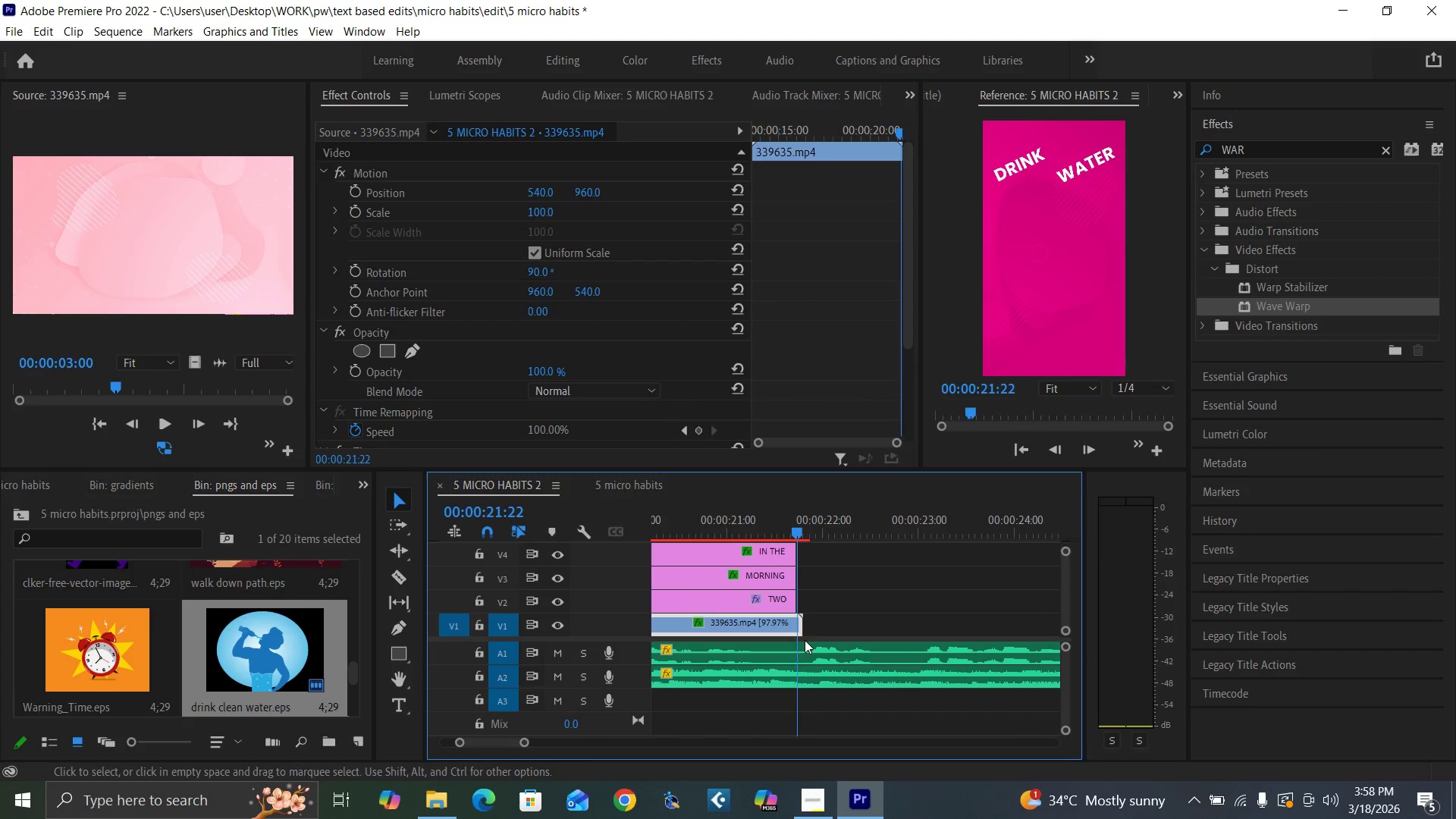 
left_click_drag(start_coordinate=[796, 624], to_coordinate=[787, 624])
 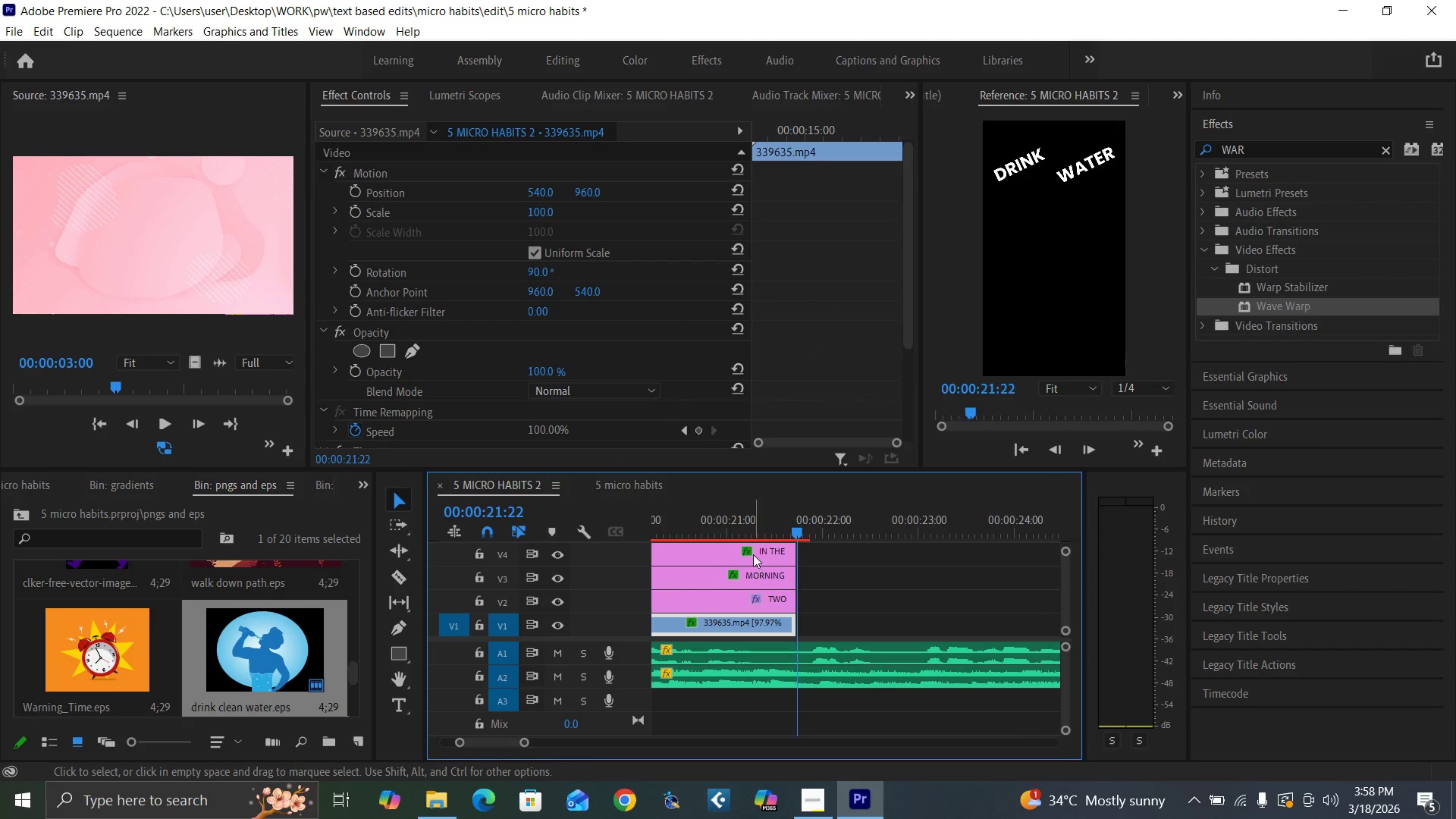 
key(Backquote)
 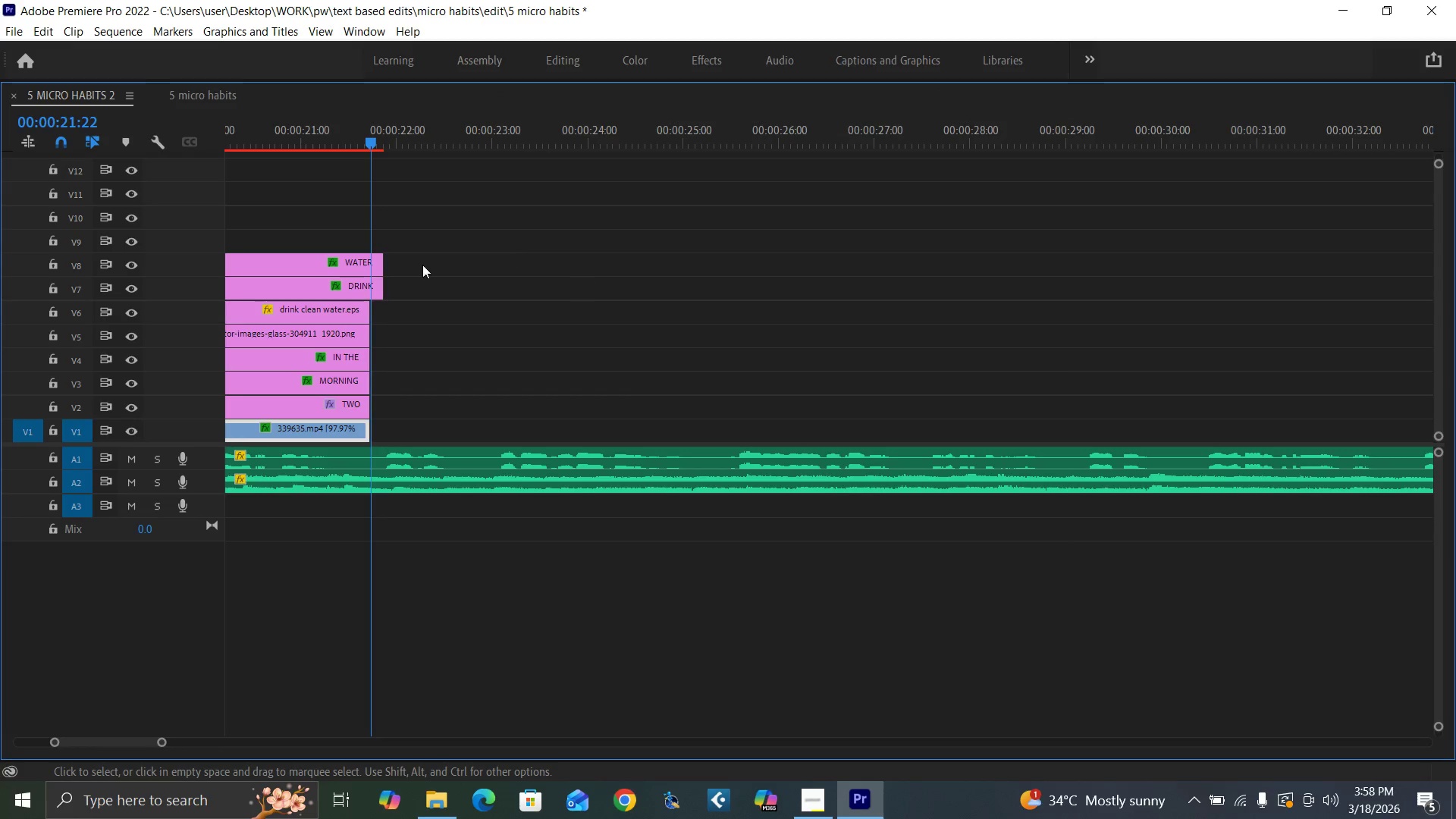 
left_click_drag(start_coordinate=[381, 288], to_coordinate=[366, 287])
 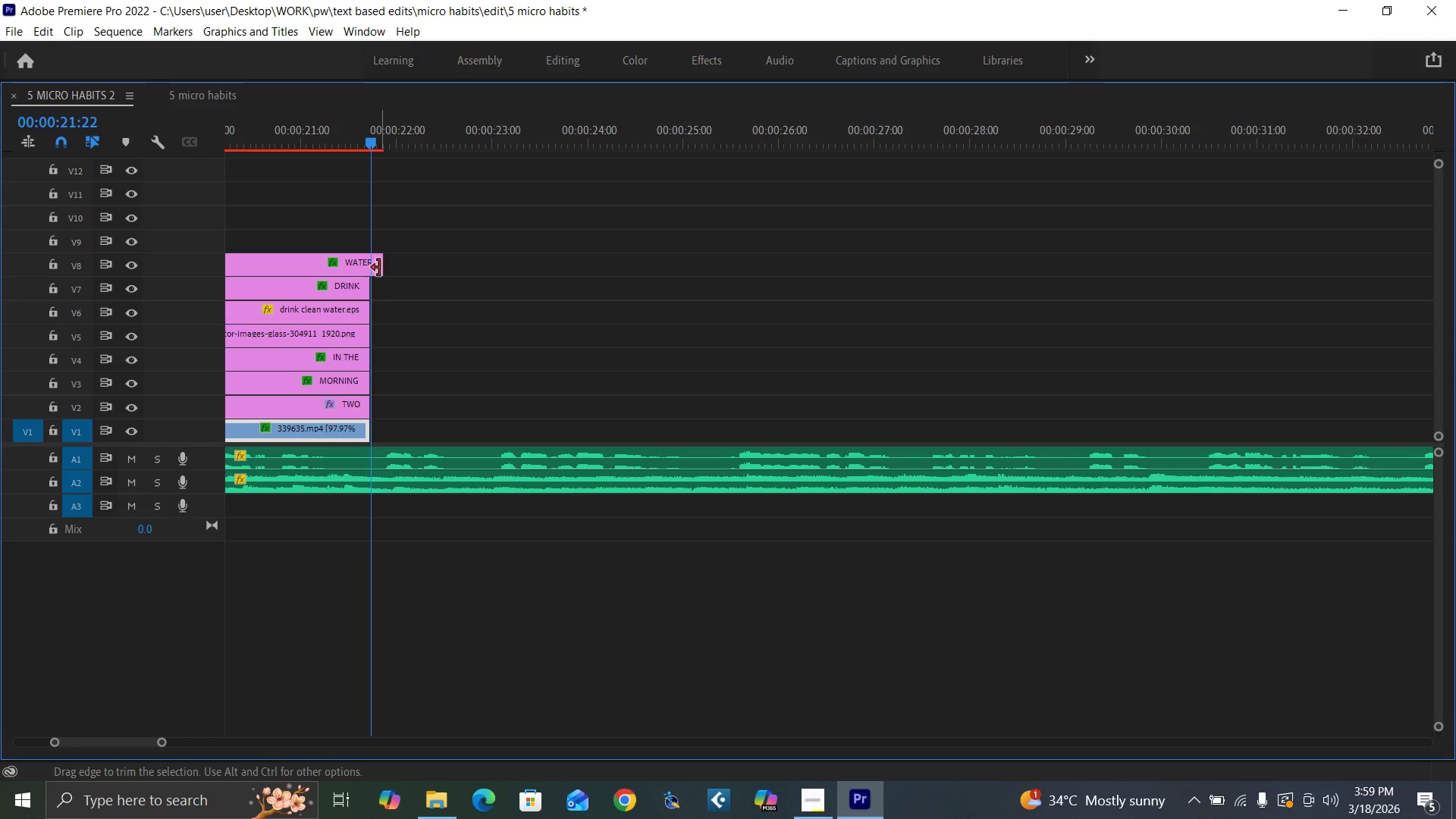 
left_click_drag(start_coordinate=[379, 268], to_coordinate=[365, 262])
 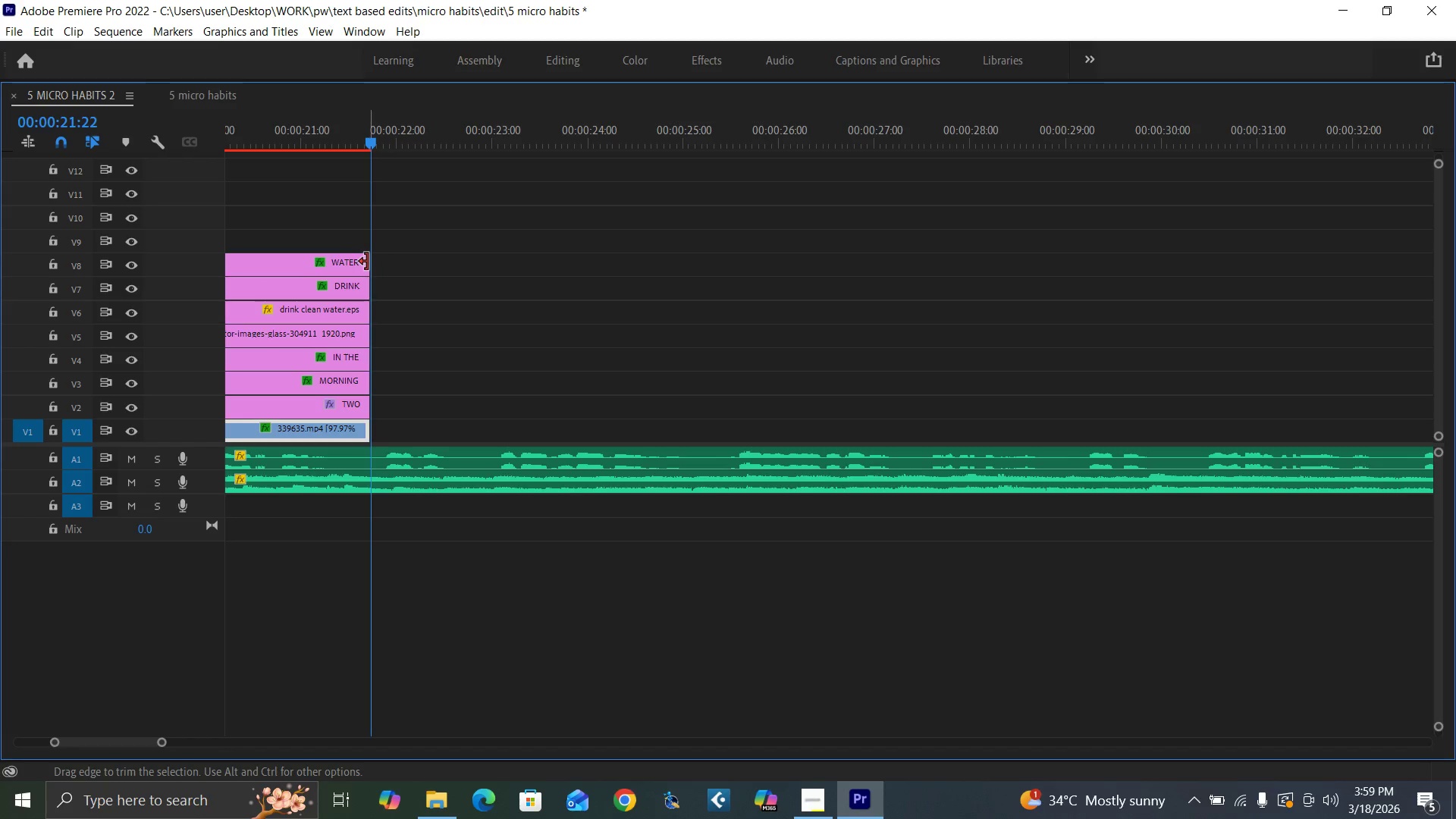 
key(Backquote)
 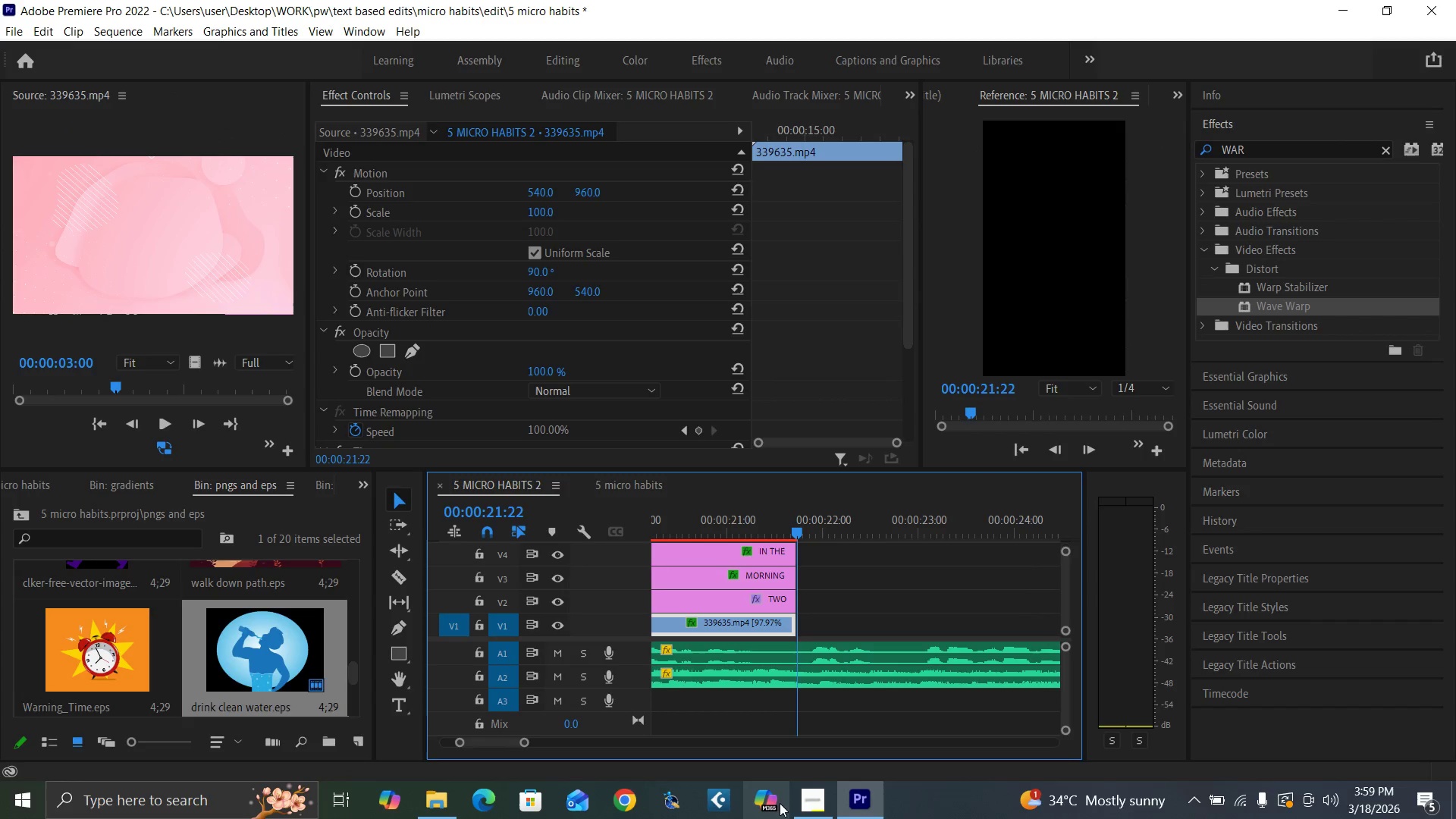 
left_click([808, 808])